 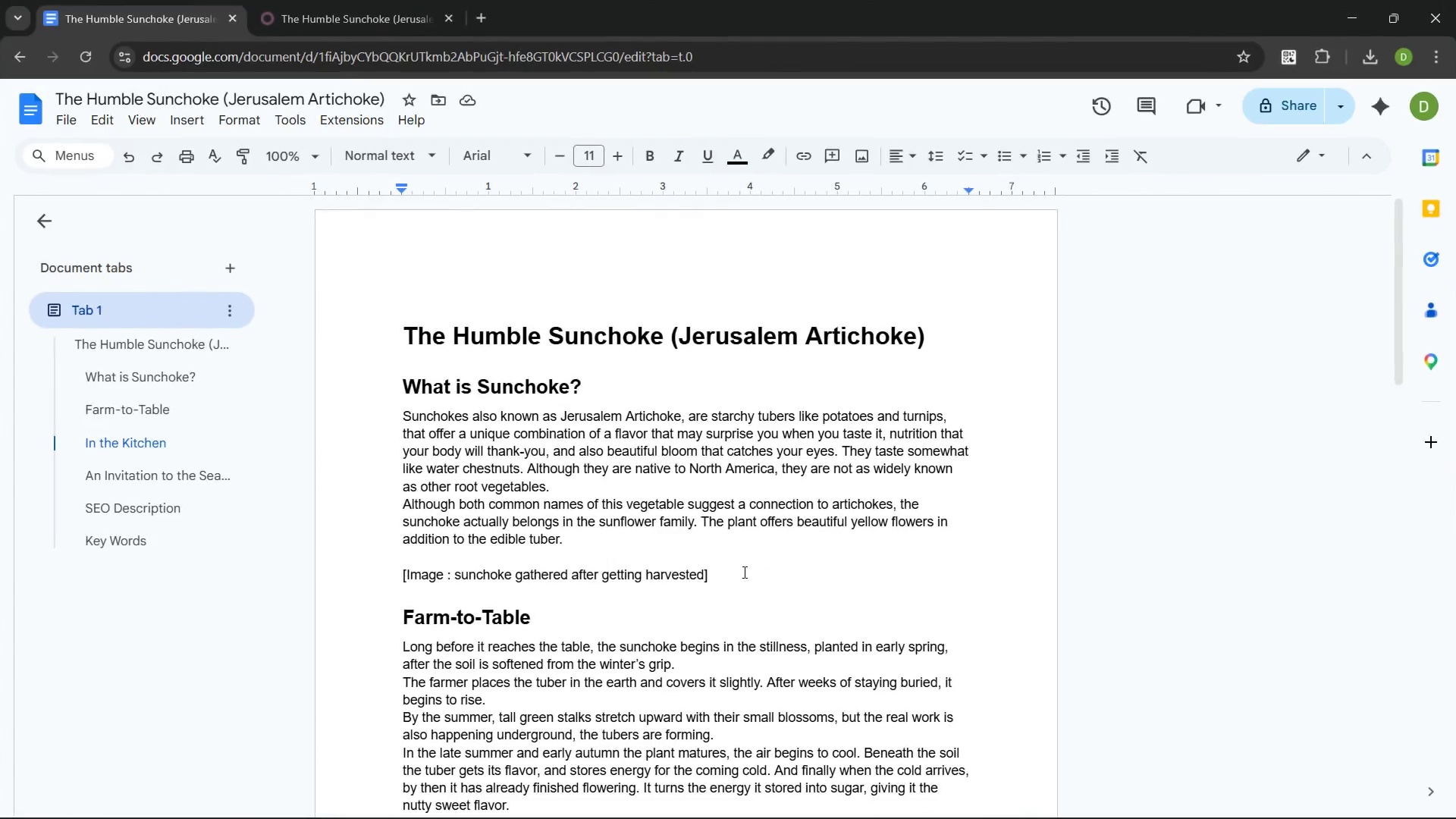 
left_click([587, 456])
 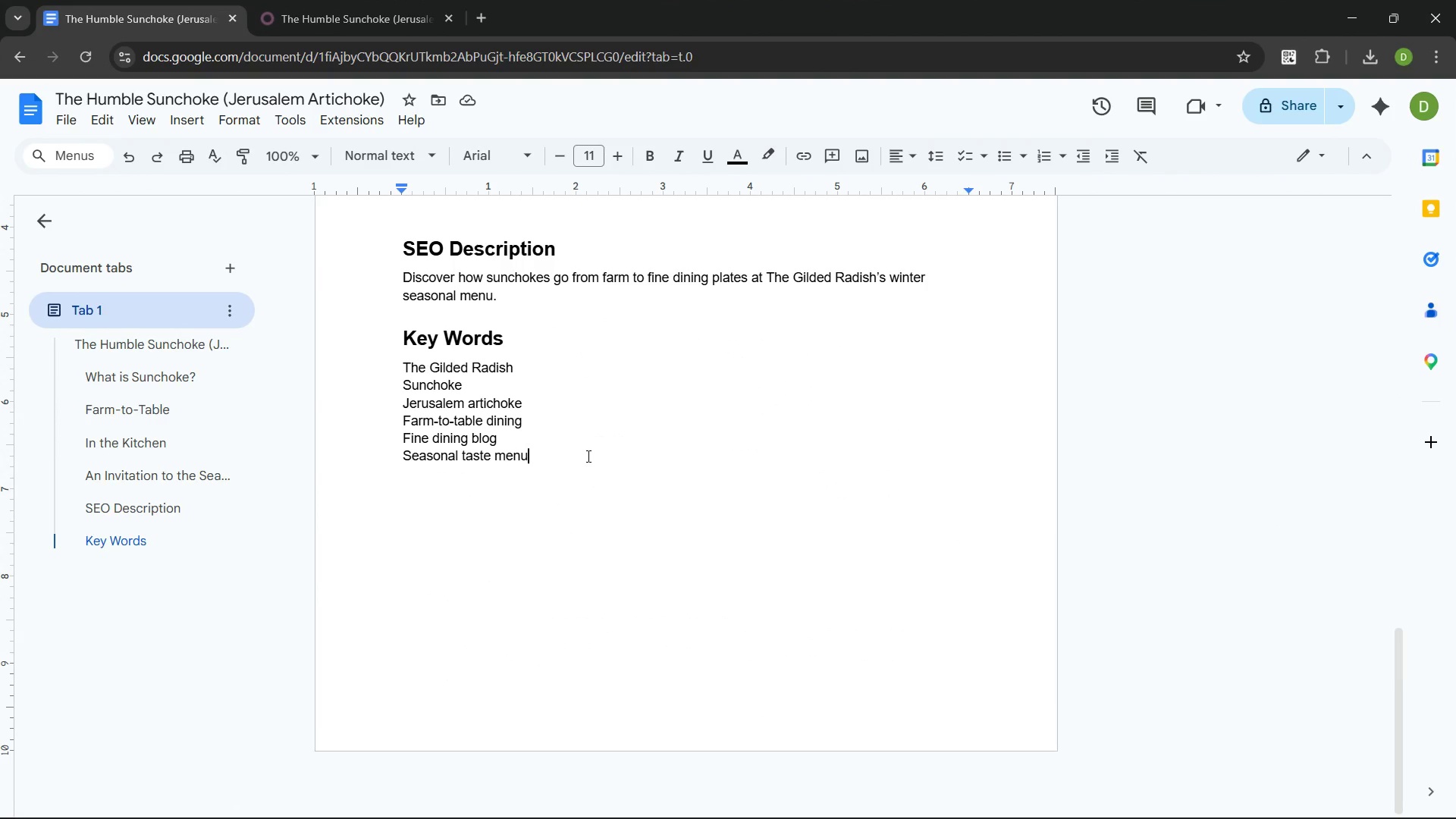 
key(Enter)
 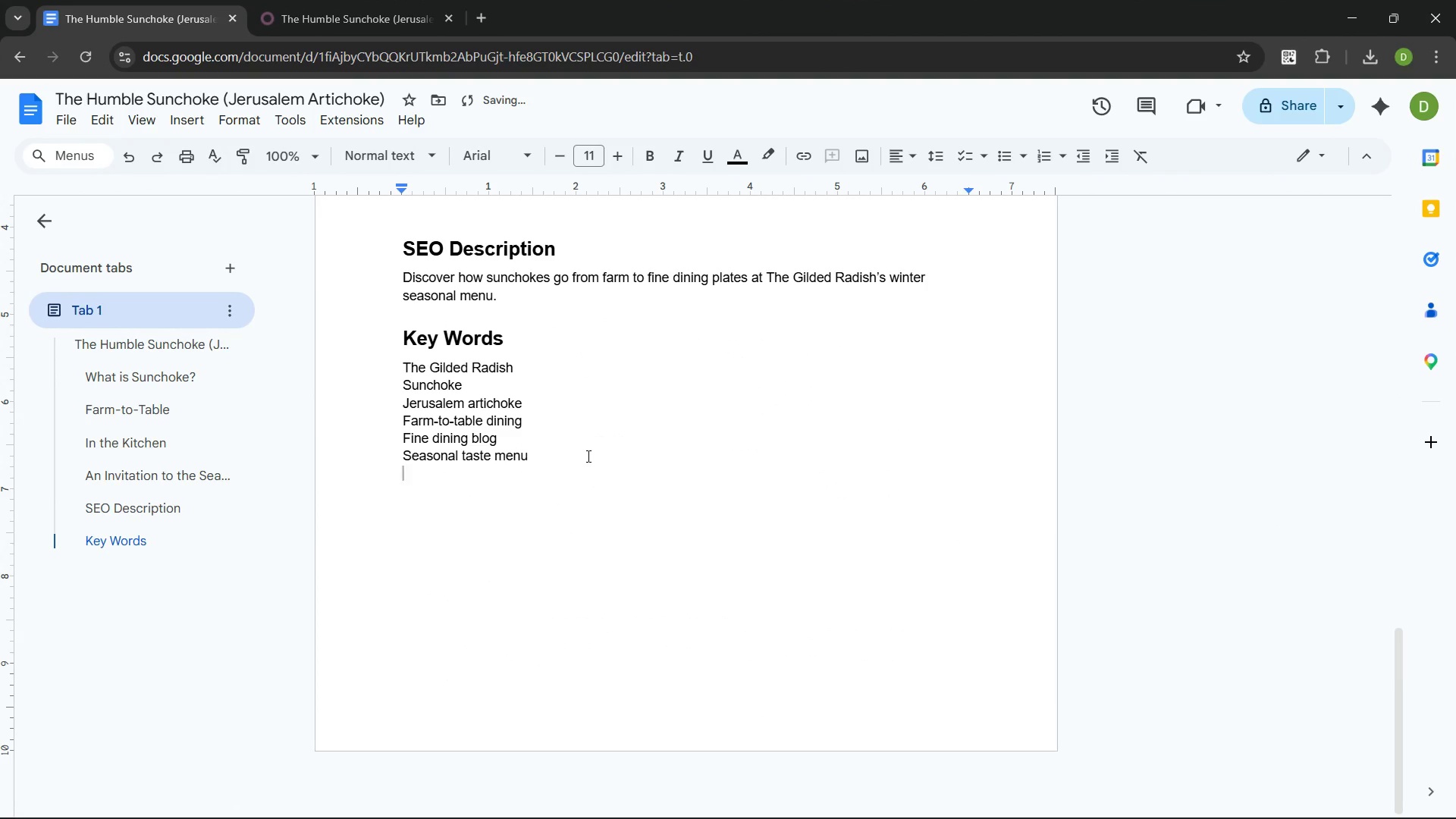 
key(Enter)
 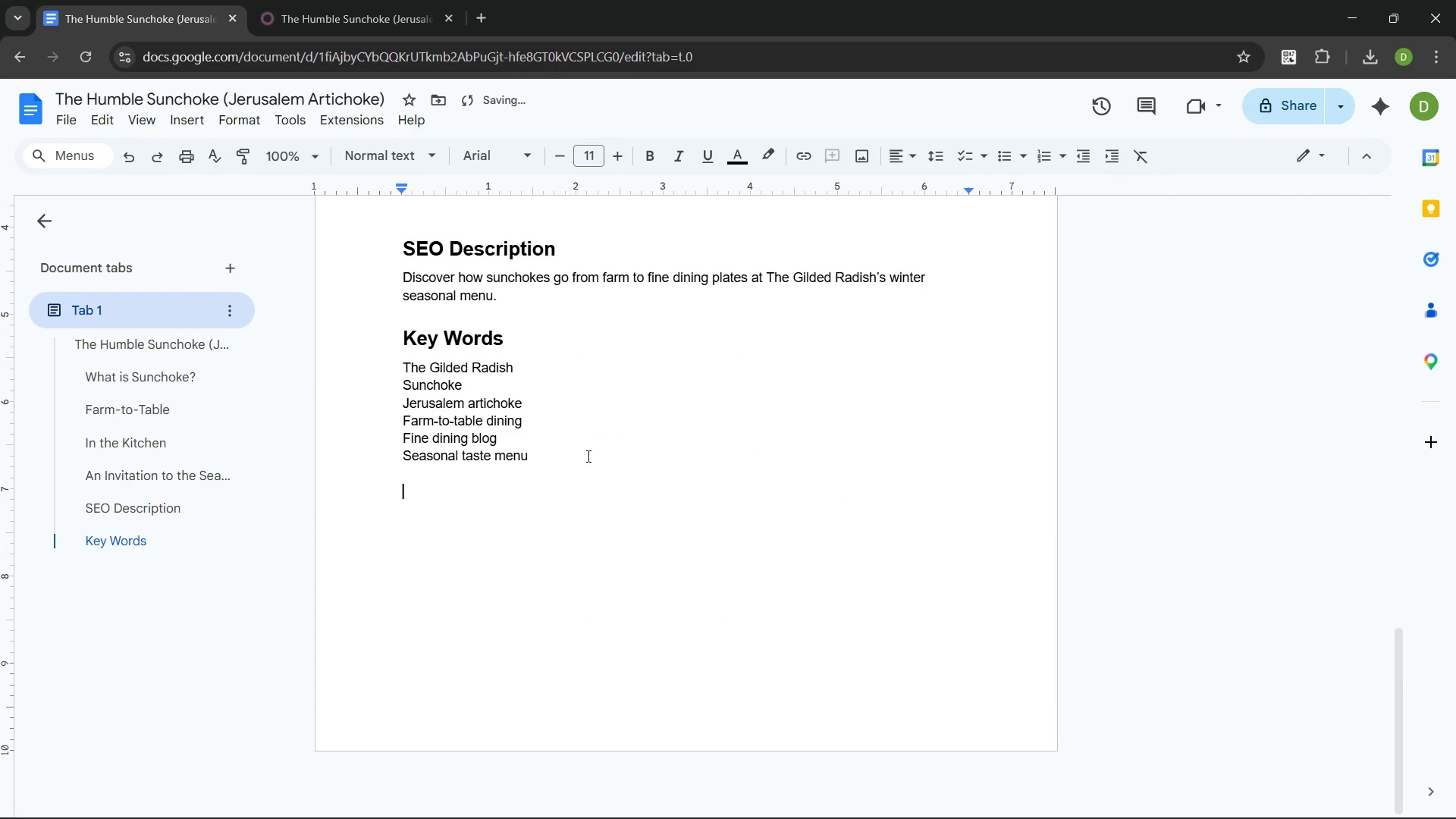 
hold_key(key=ShiftLeft, duration=0.55)
 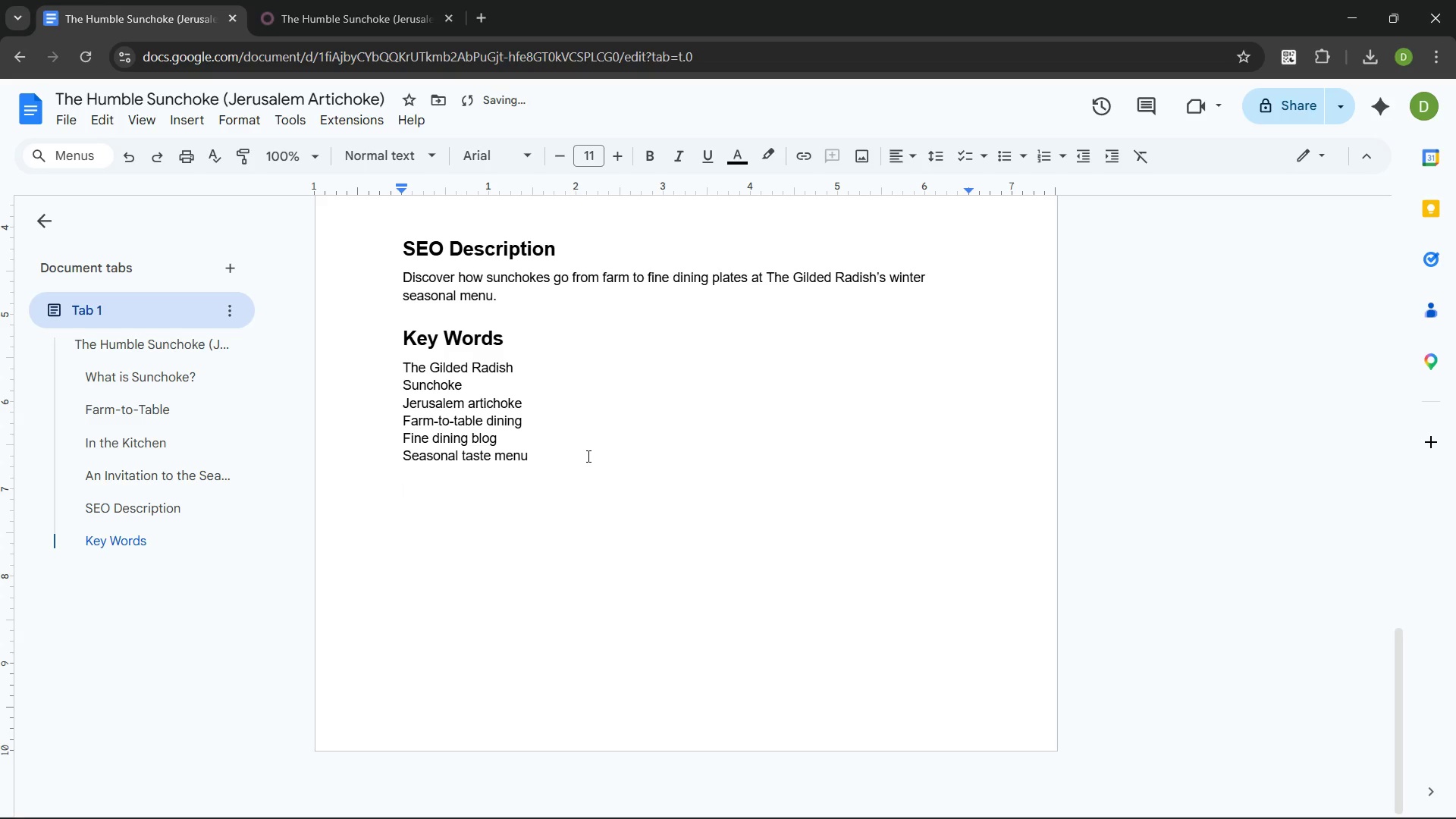 
type(Image Url's )
key(Backspace)
key(Backspace)
key(Backspace)
 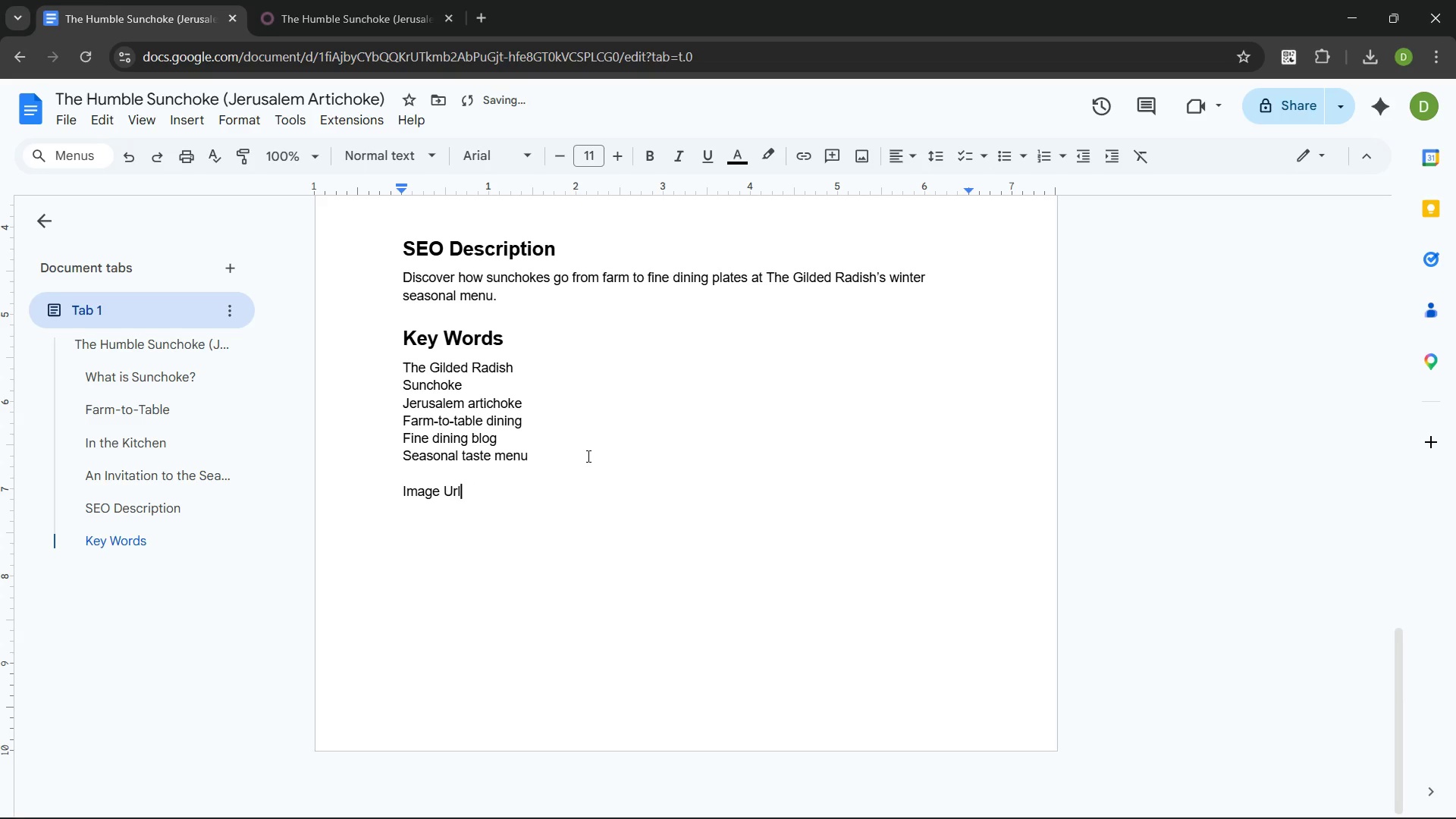 
key(Control+Shift+ArrowLeft)
 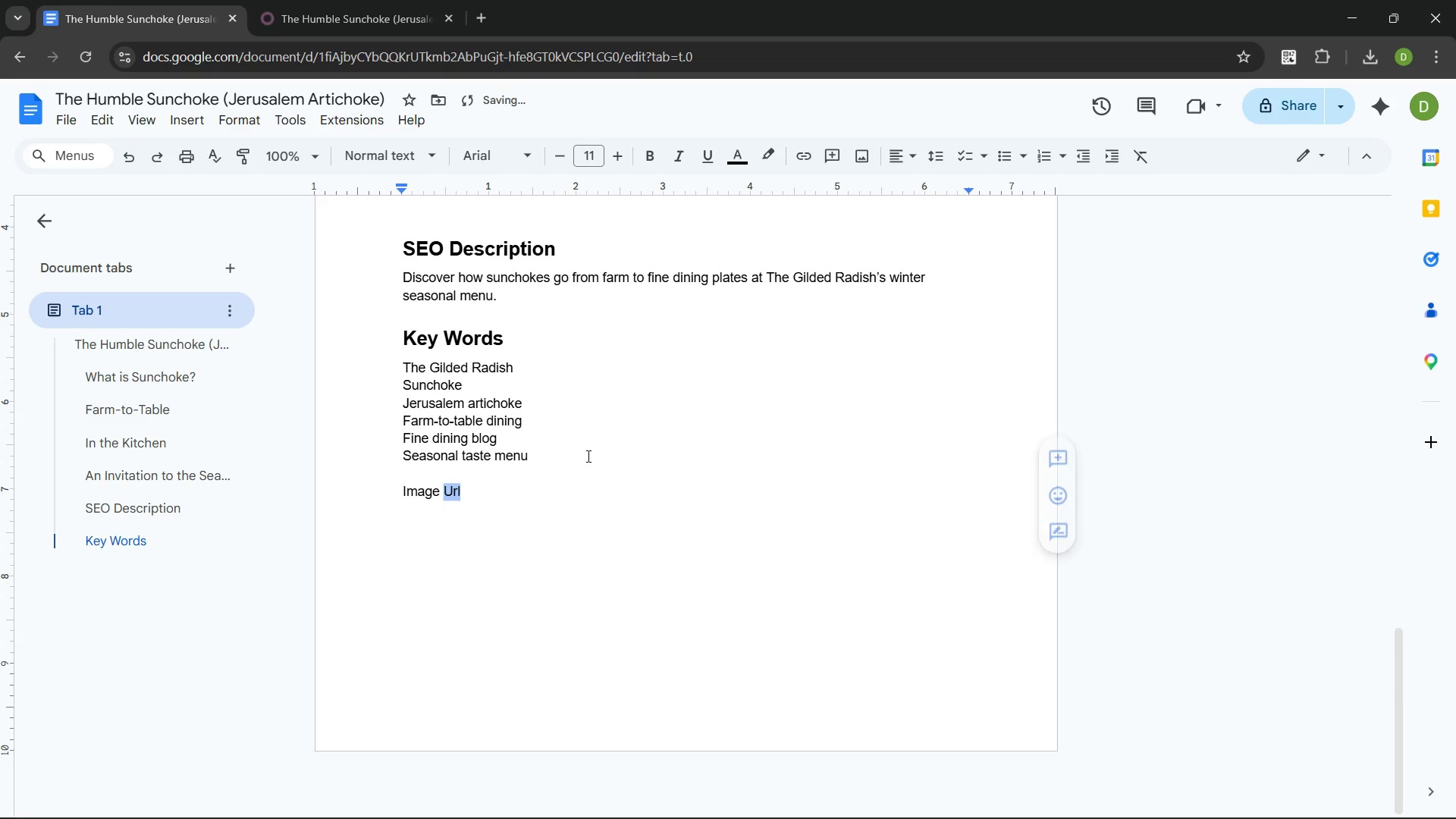 
key(Control+Shift+ArrowLeft)
 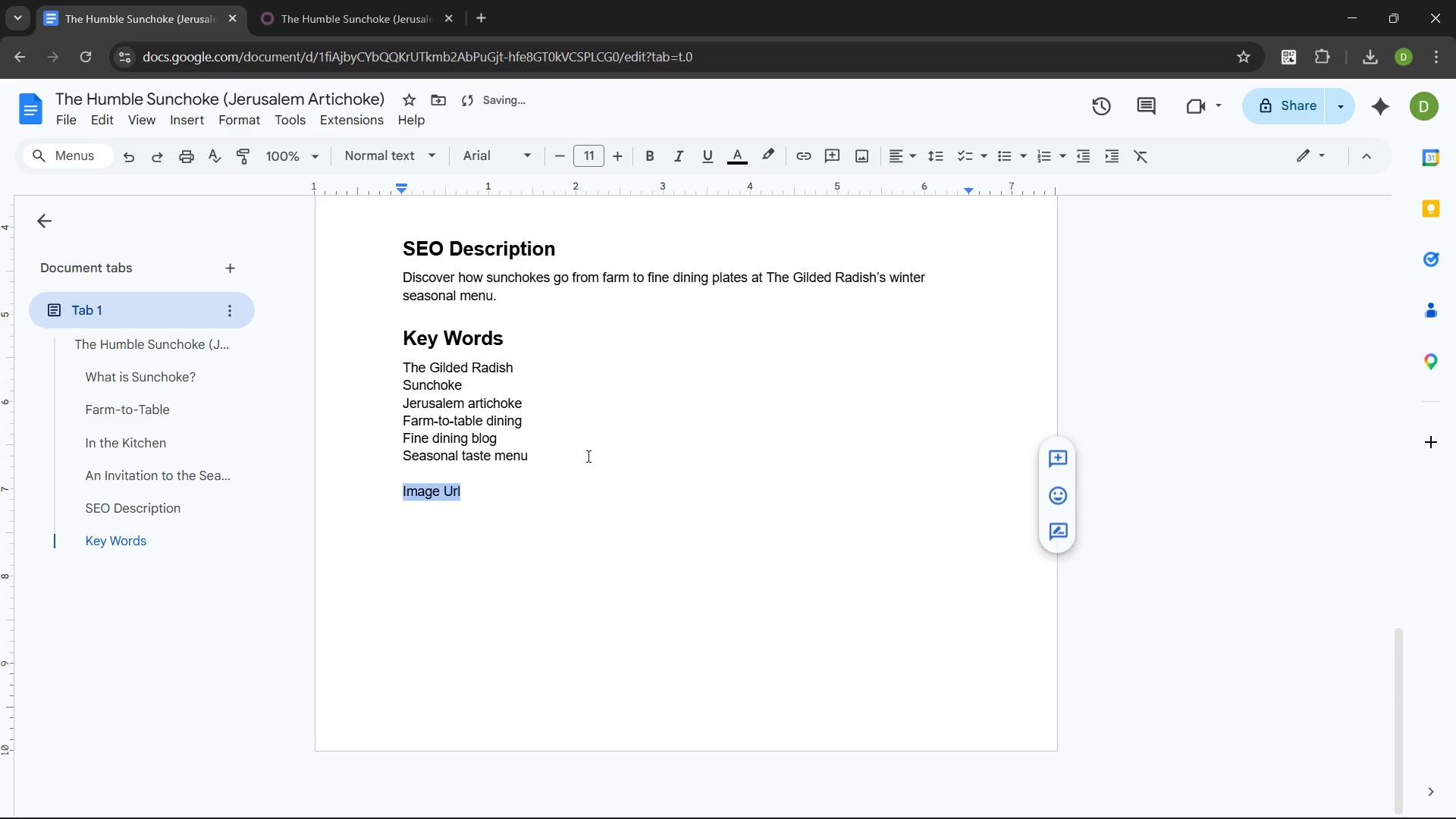 
key(Control+Shift+ArrowLeft)
 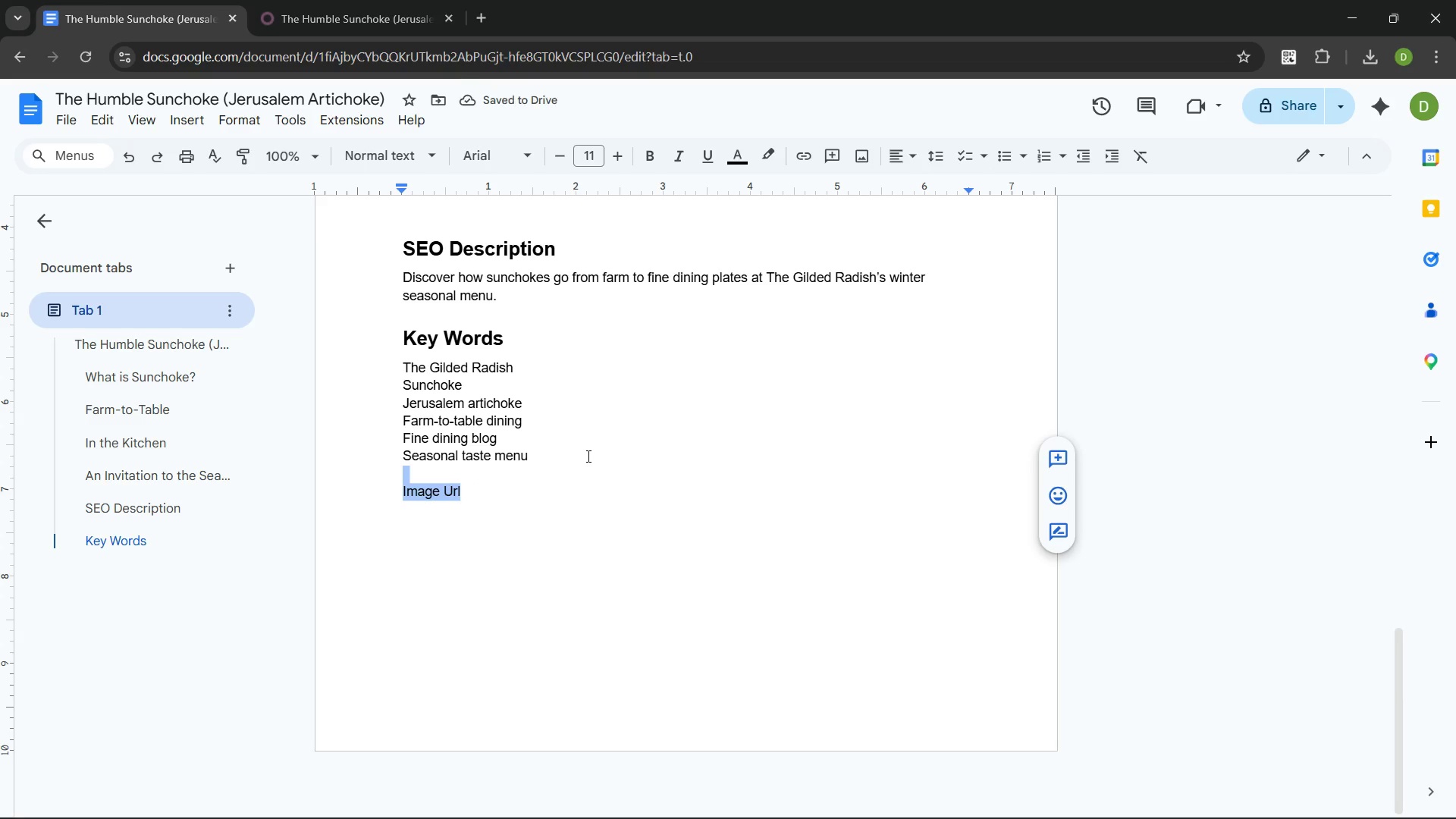 
key(Shift+ArrowDown)
 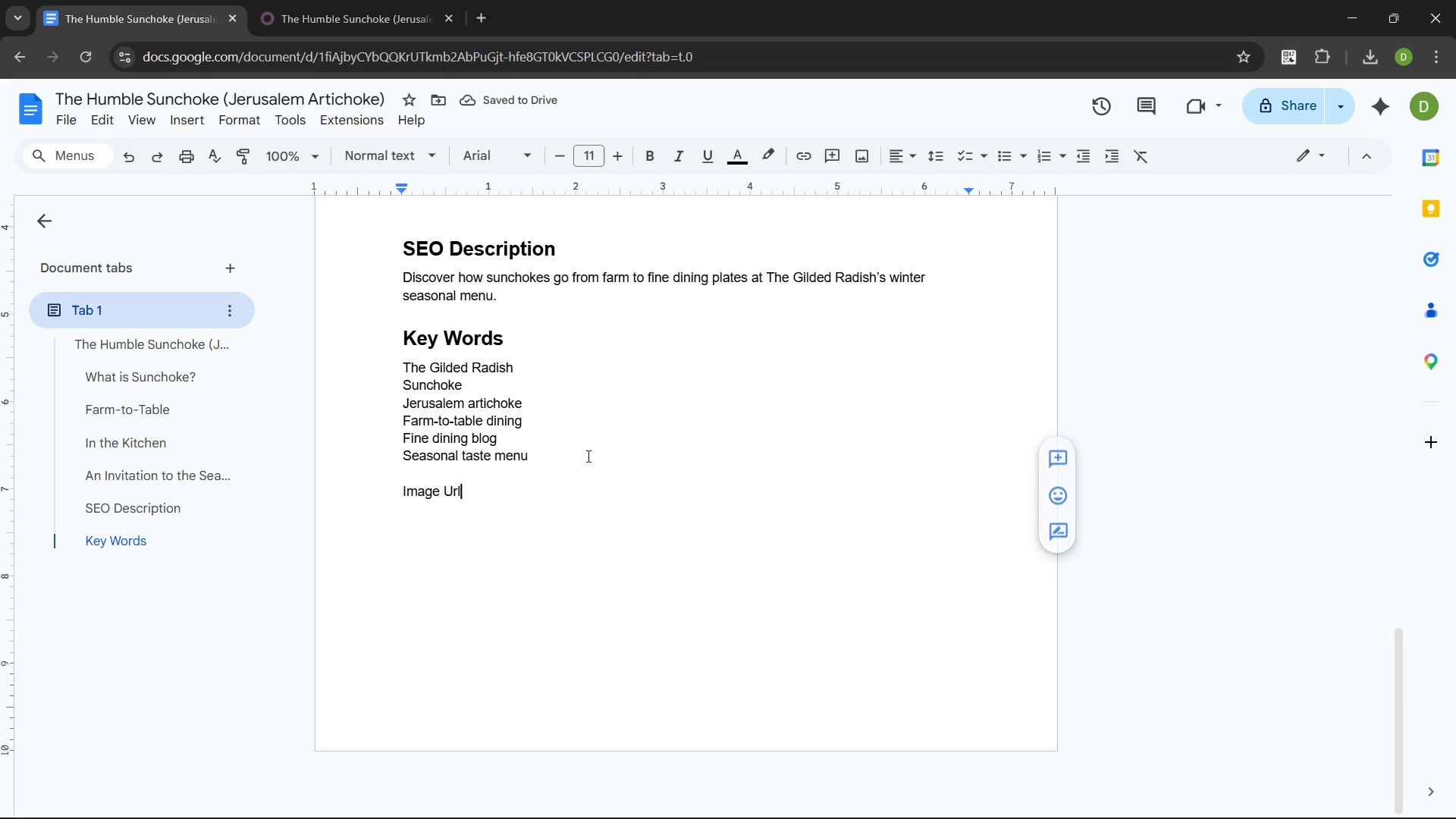 
key(Shift+ArrowDown)
 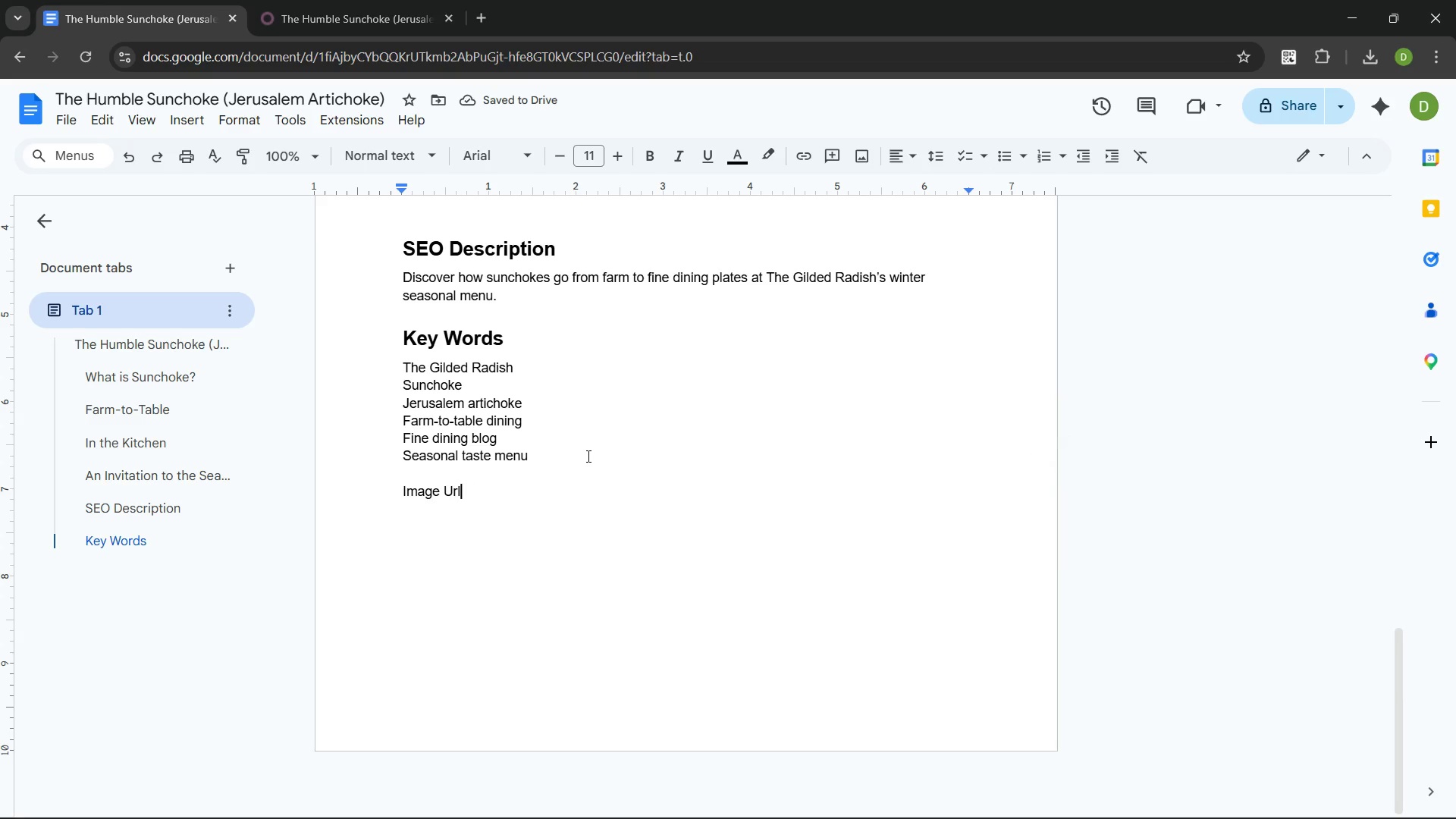 
key(Shift+ShiftRight)
 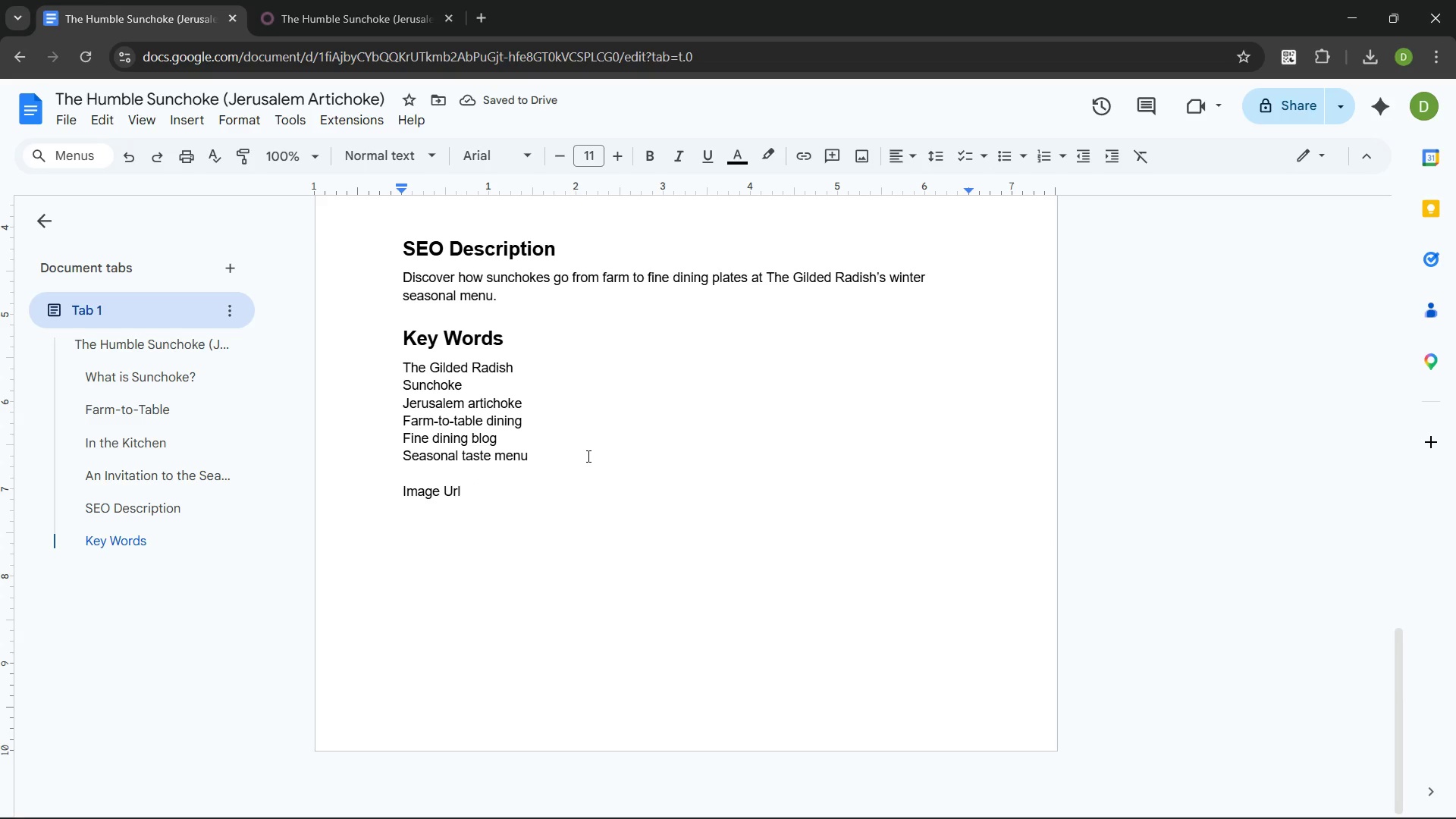 
key(Control+Shift+ArrowLeft)
 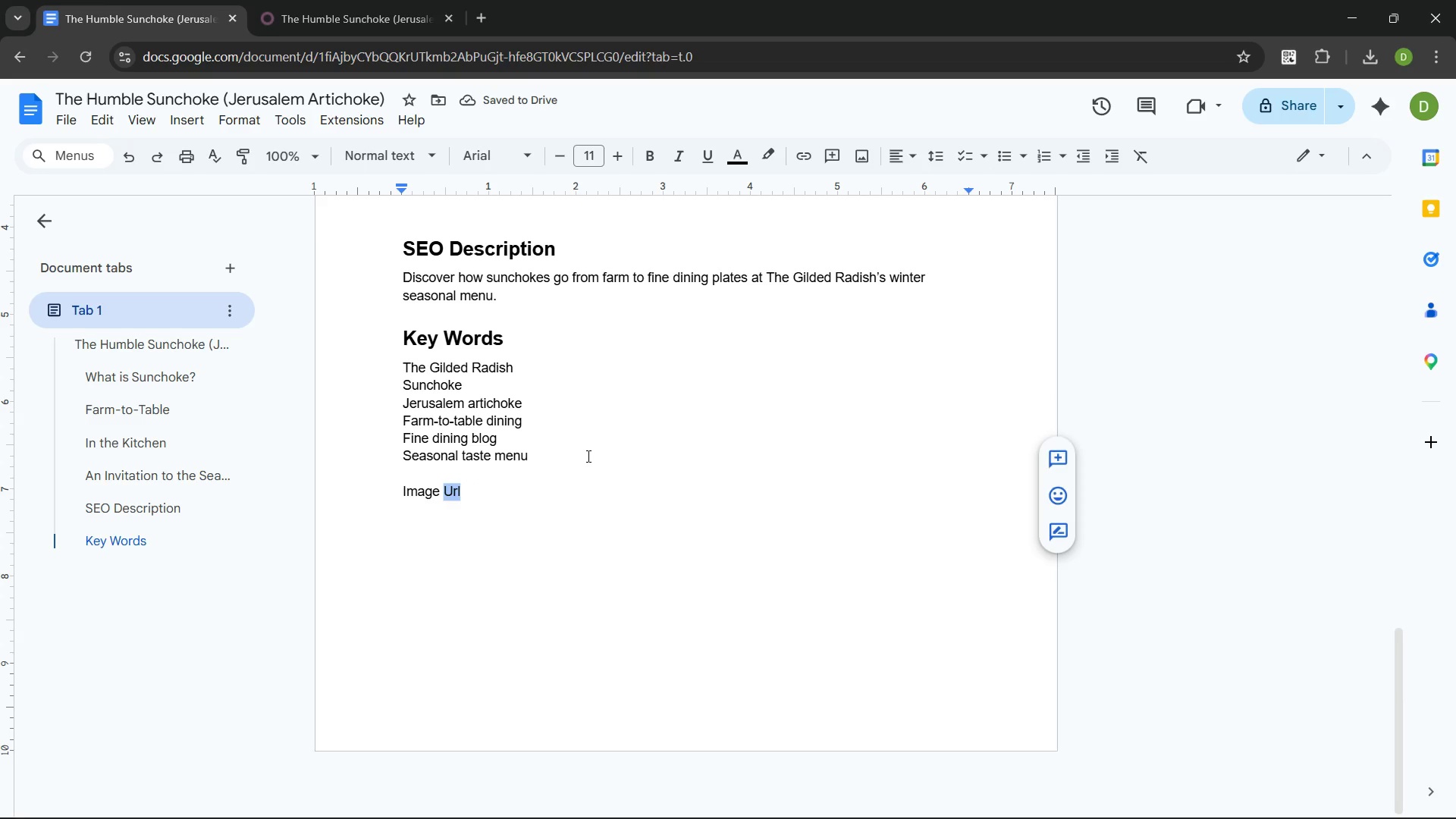 
key(Control+Shift+ArrowLeft)
 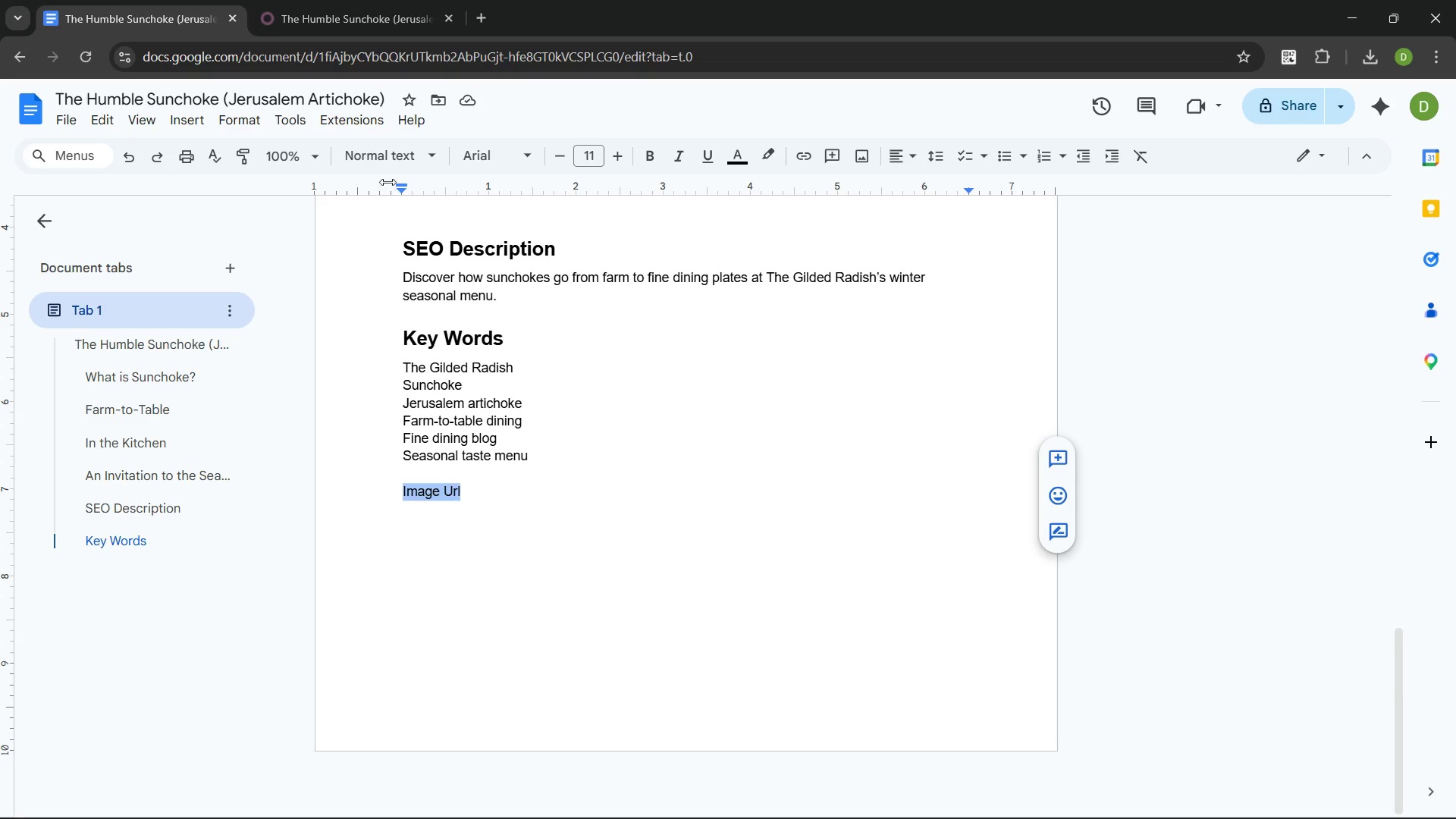 
left_click([381, 164])
 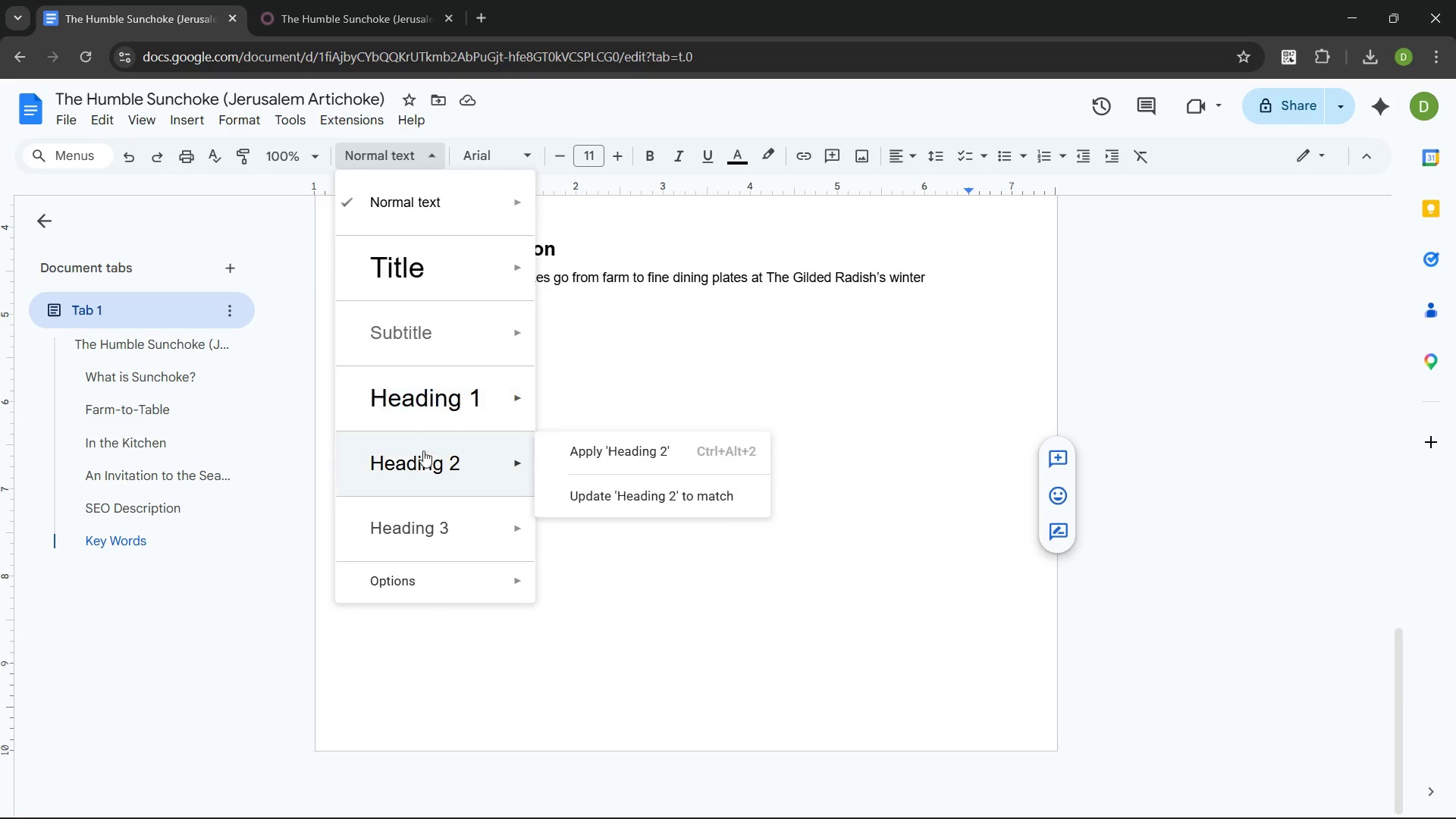 
left_click([423, 459])
 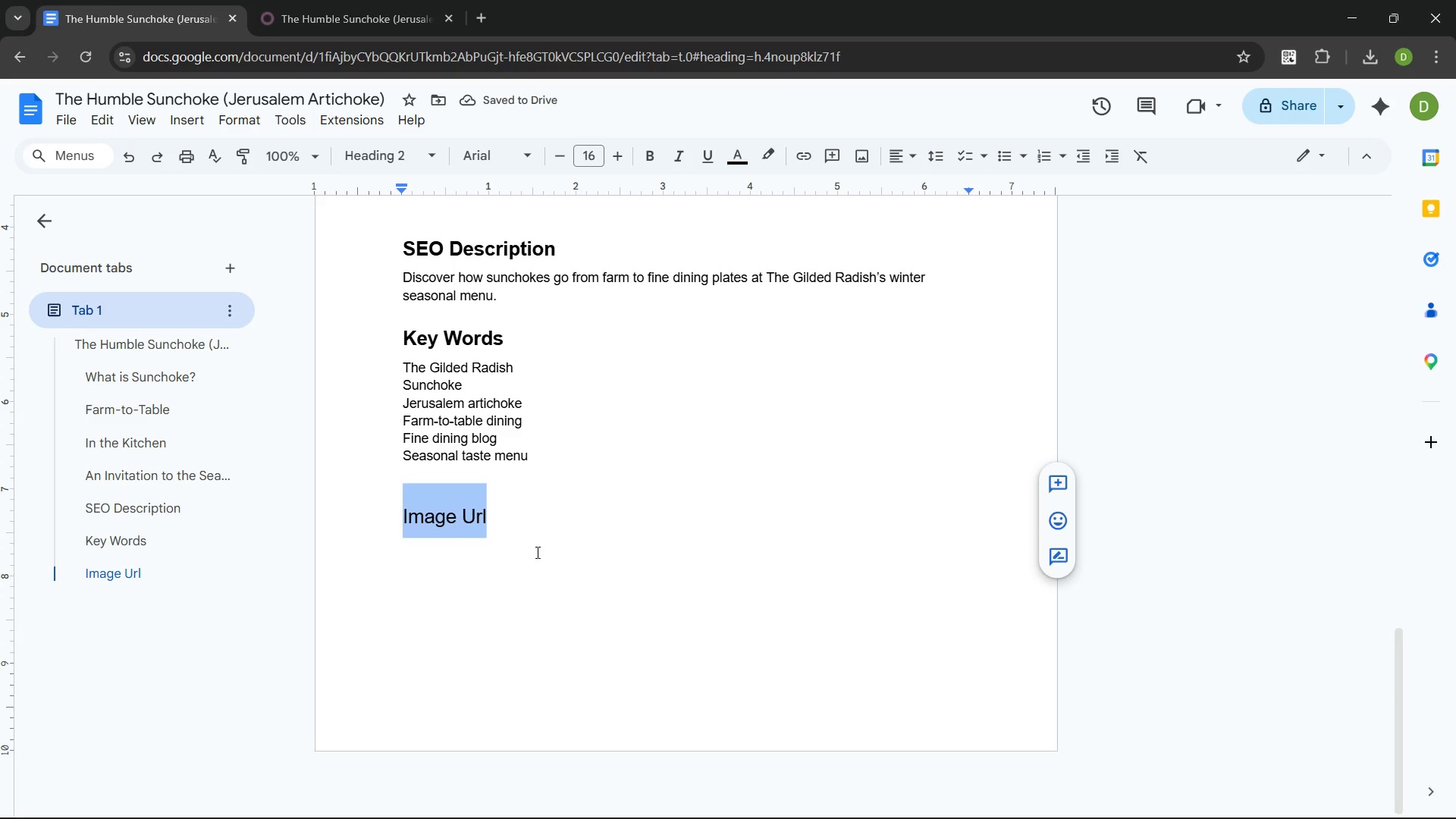 
key(Control+B)
 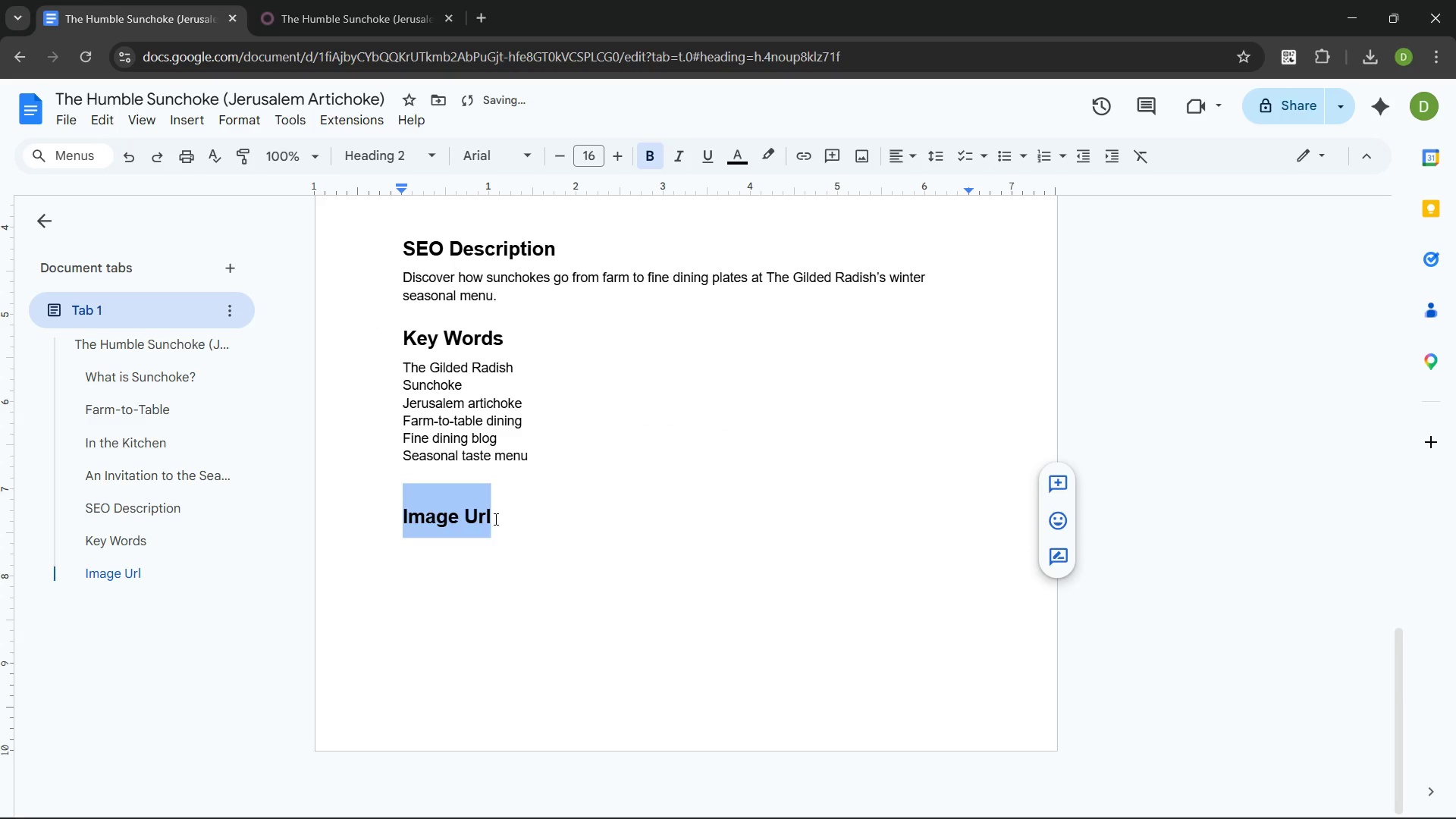 
left_click([494, 519])
 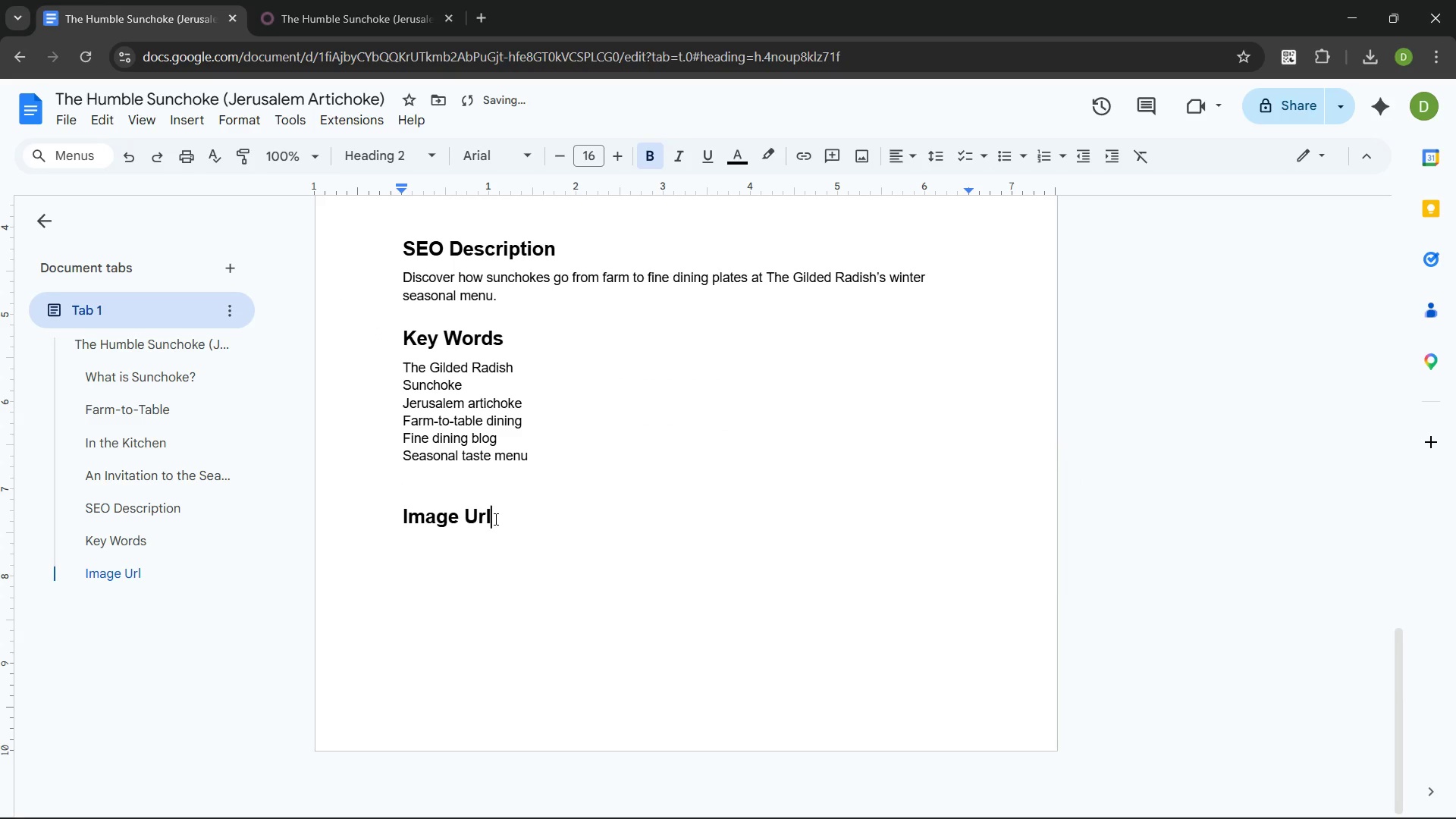 
key(Enter)
 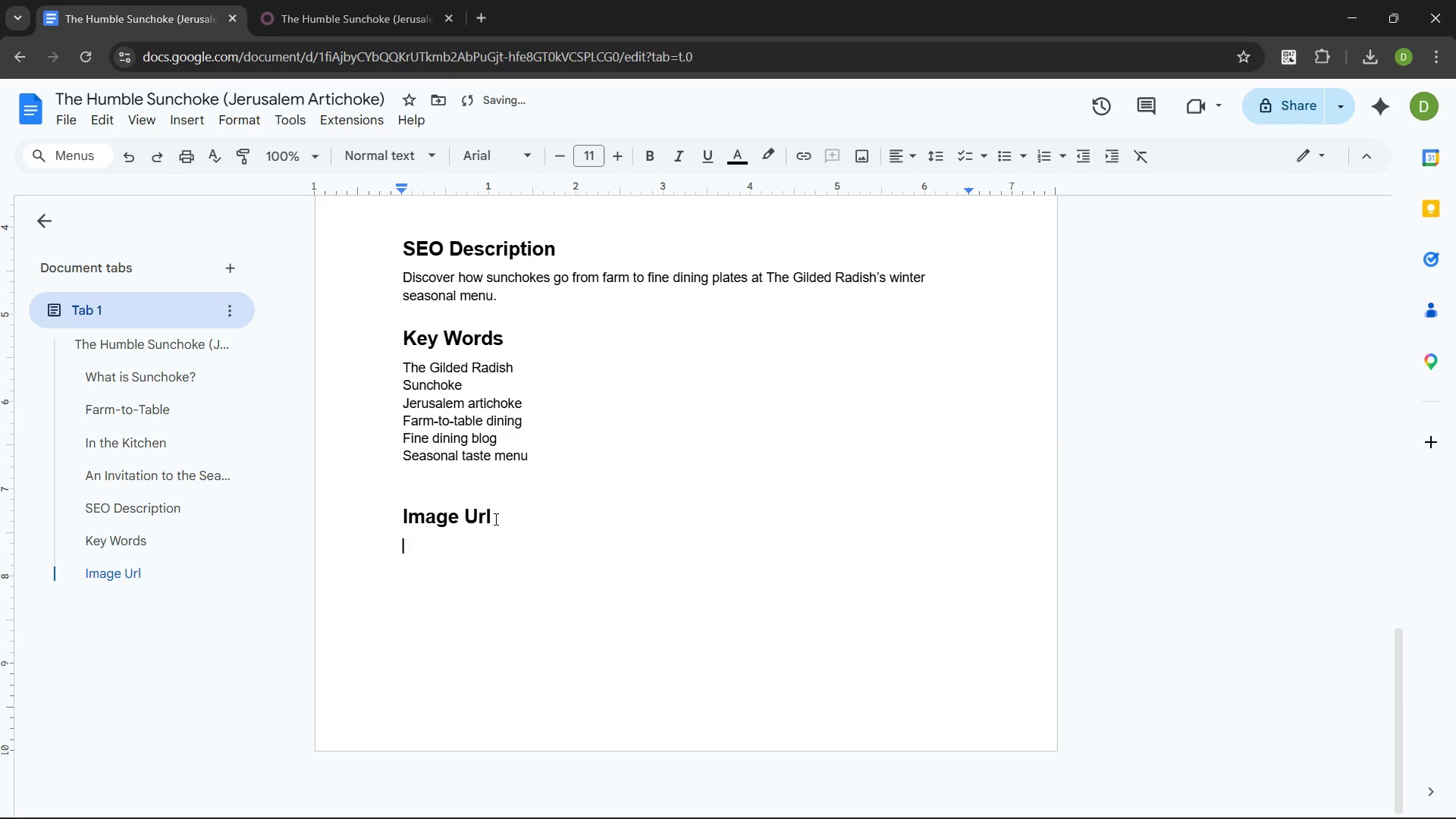 
key(Meta+V)
 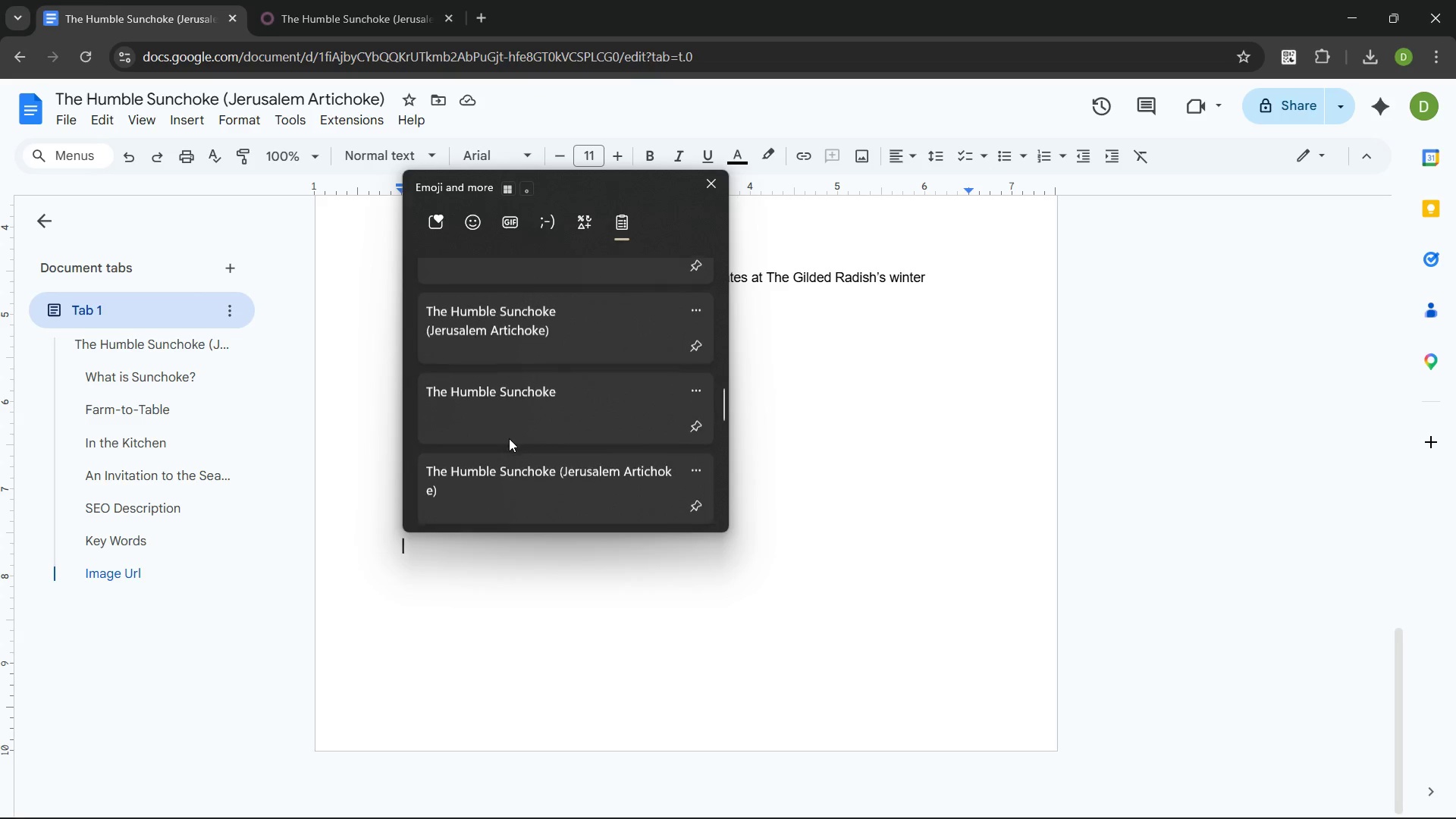 
wait(6.75)
 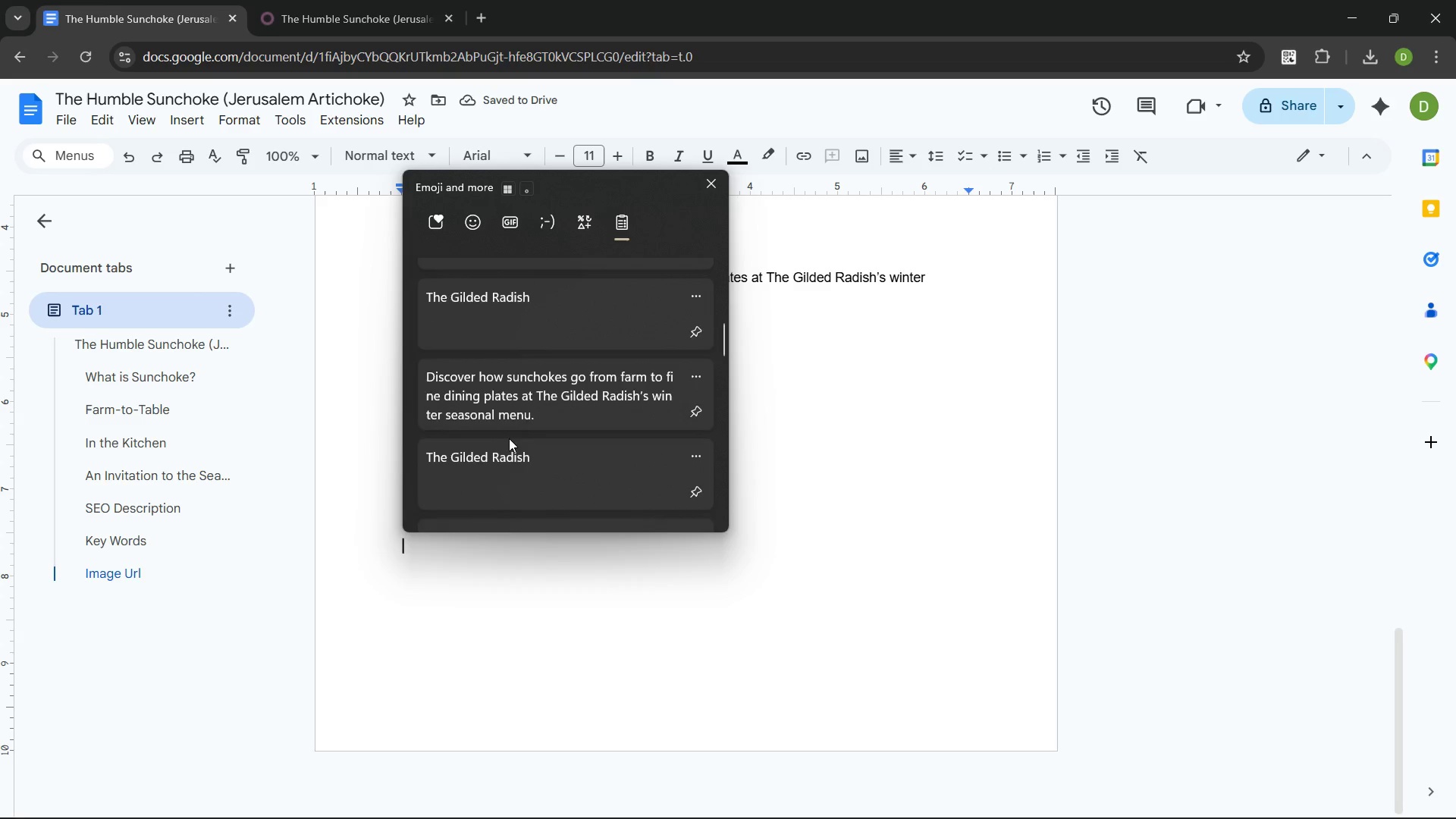 
left_click([509, 438])
 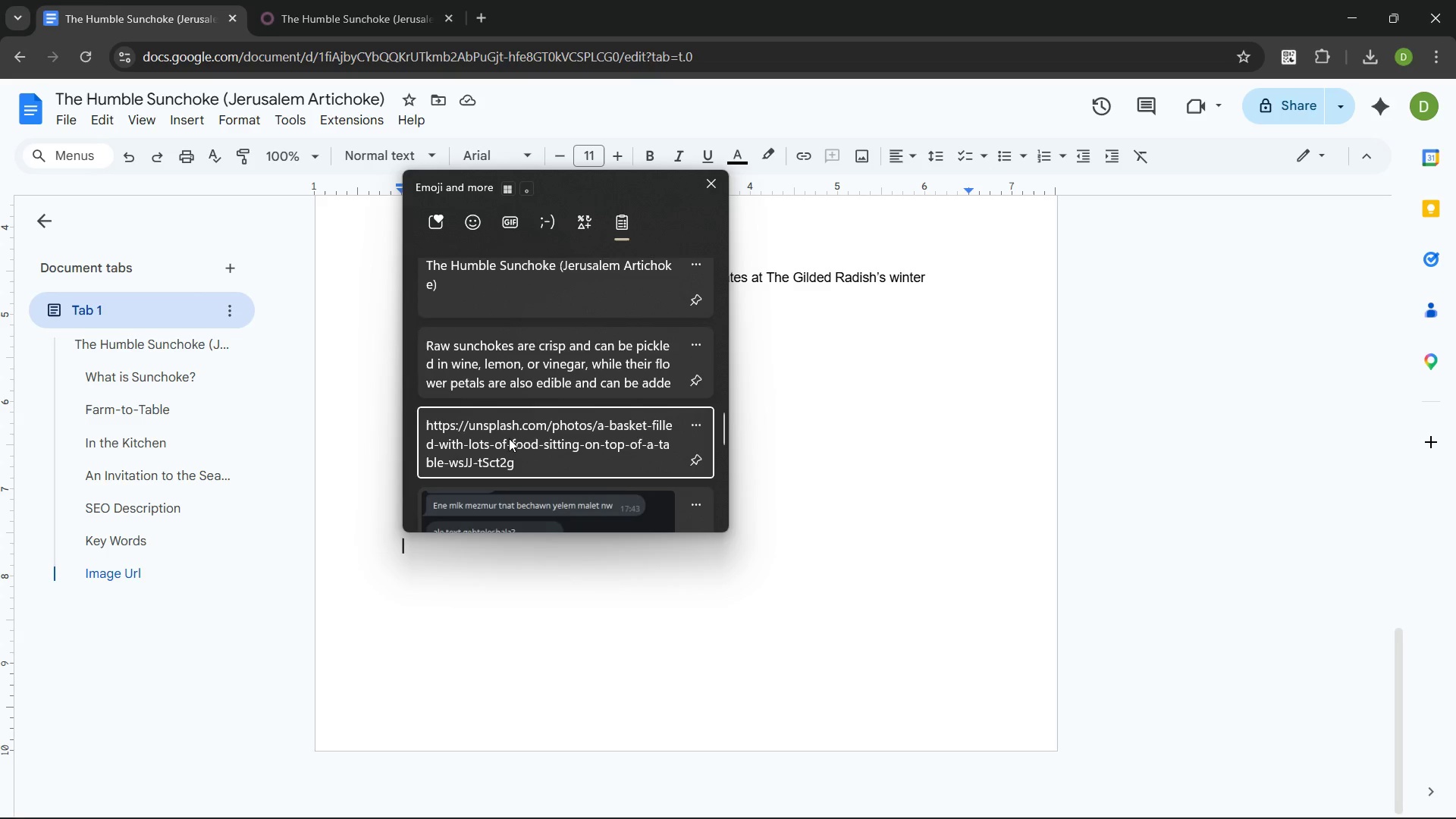 
key(Control+ControlLeft)
 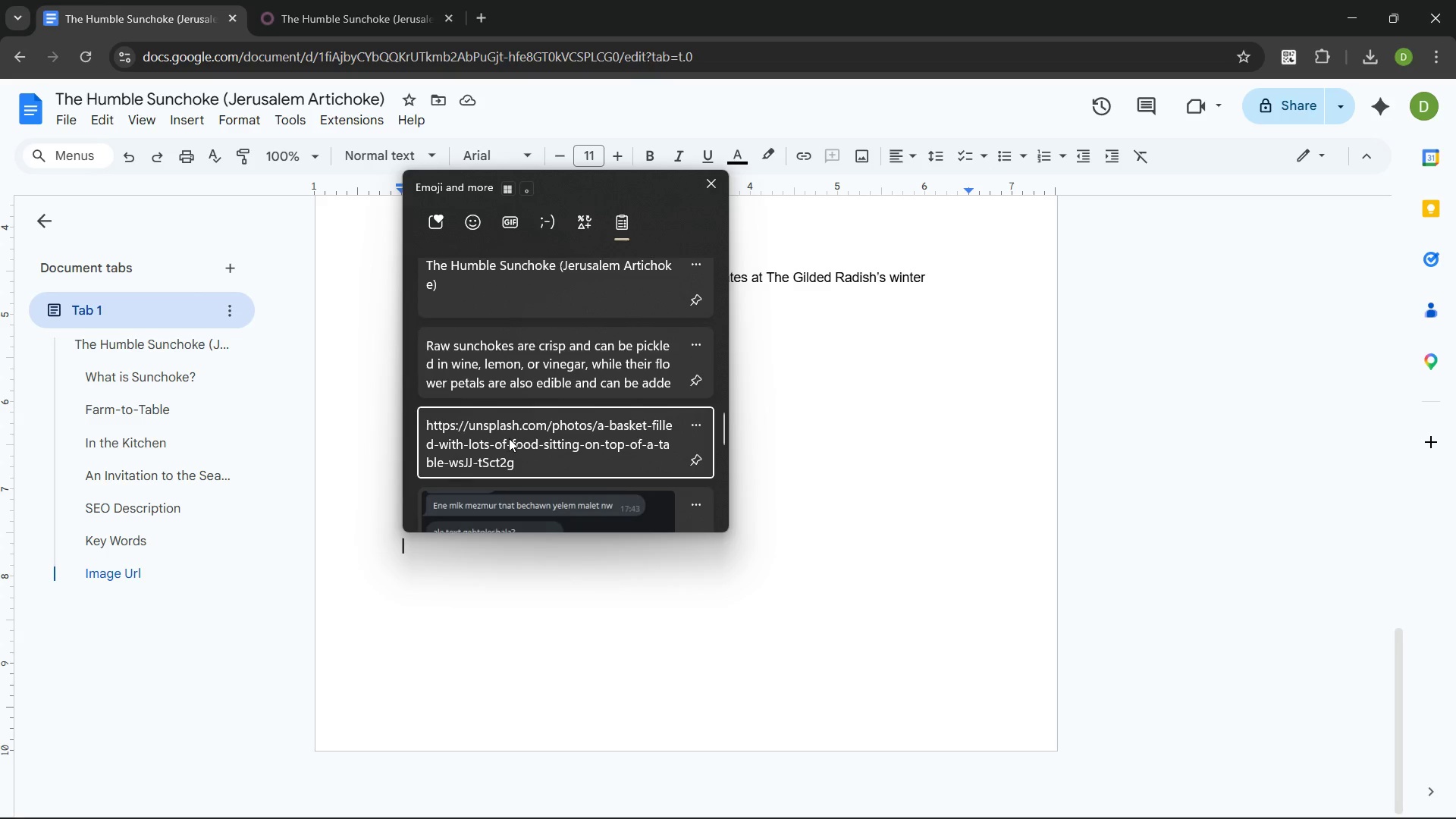 
key(Control+V)
 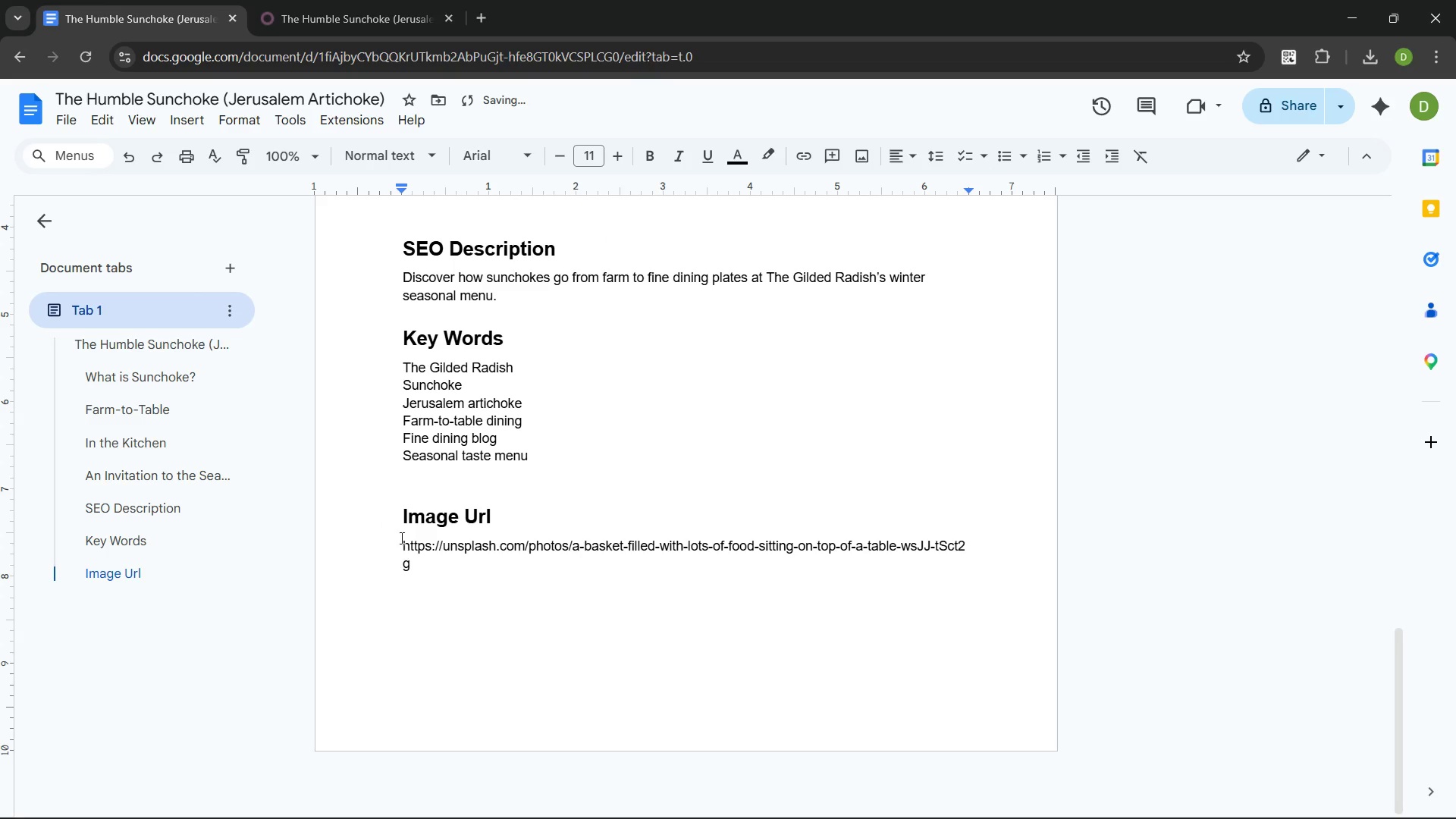 
left_click([408, 551])
 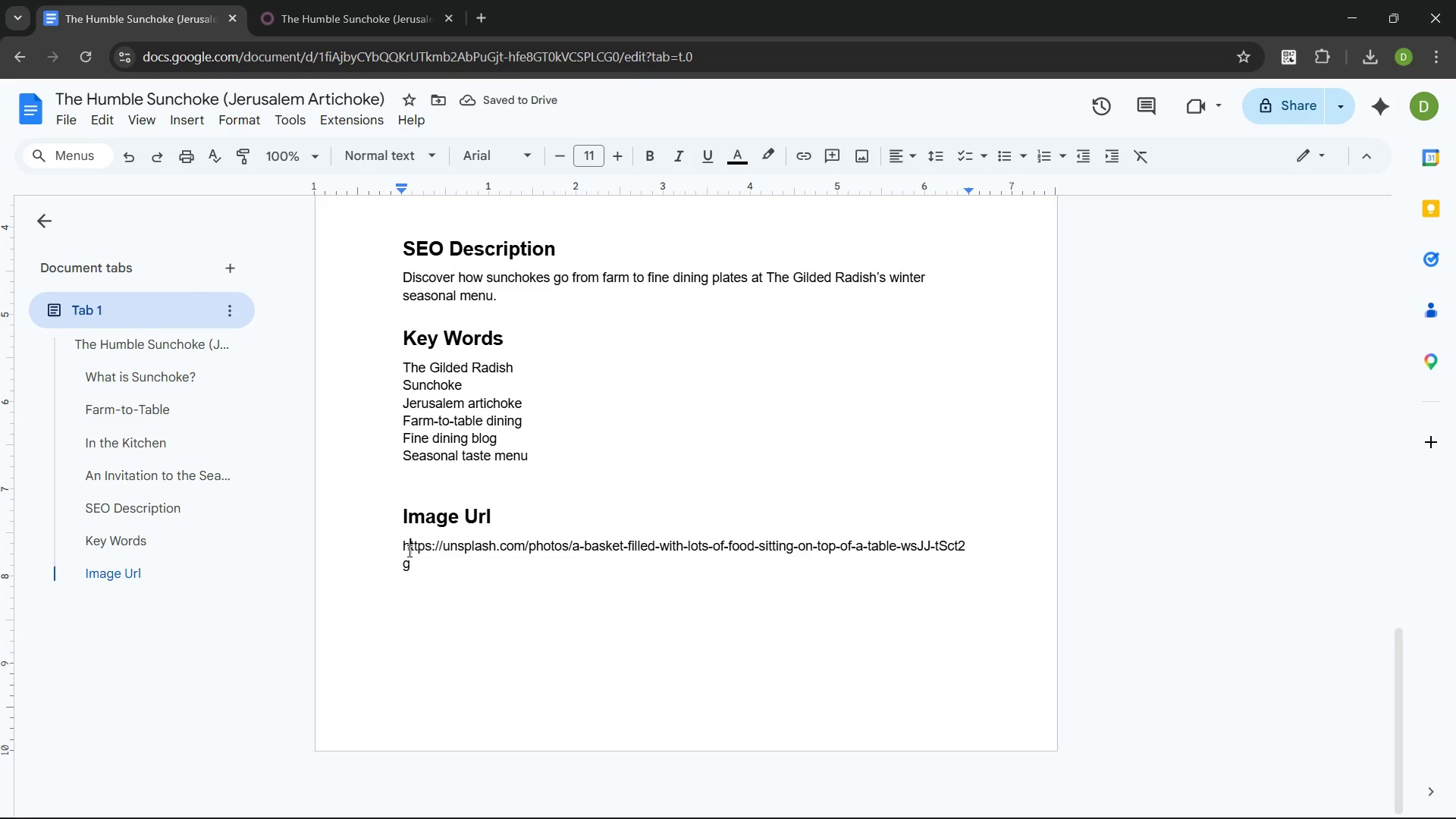 
key(ArrowLeft)
 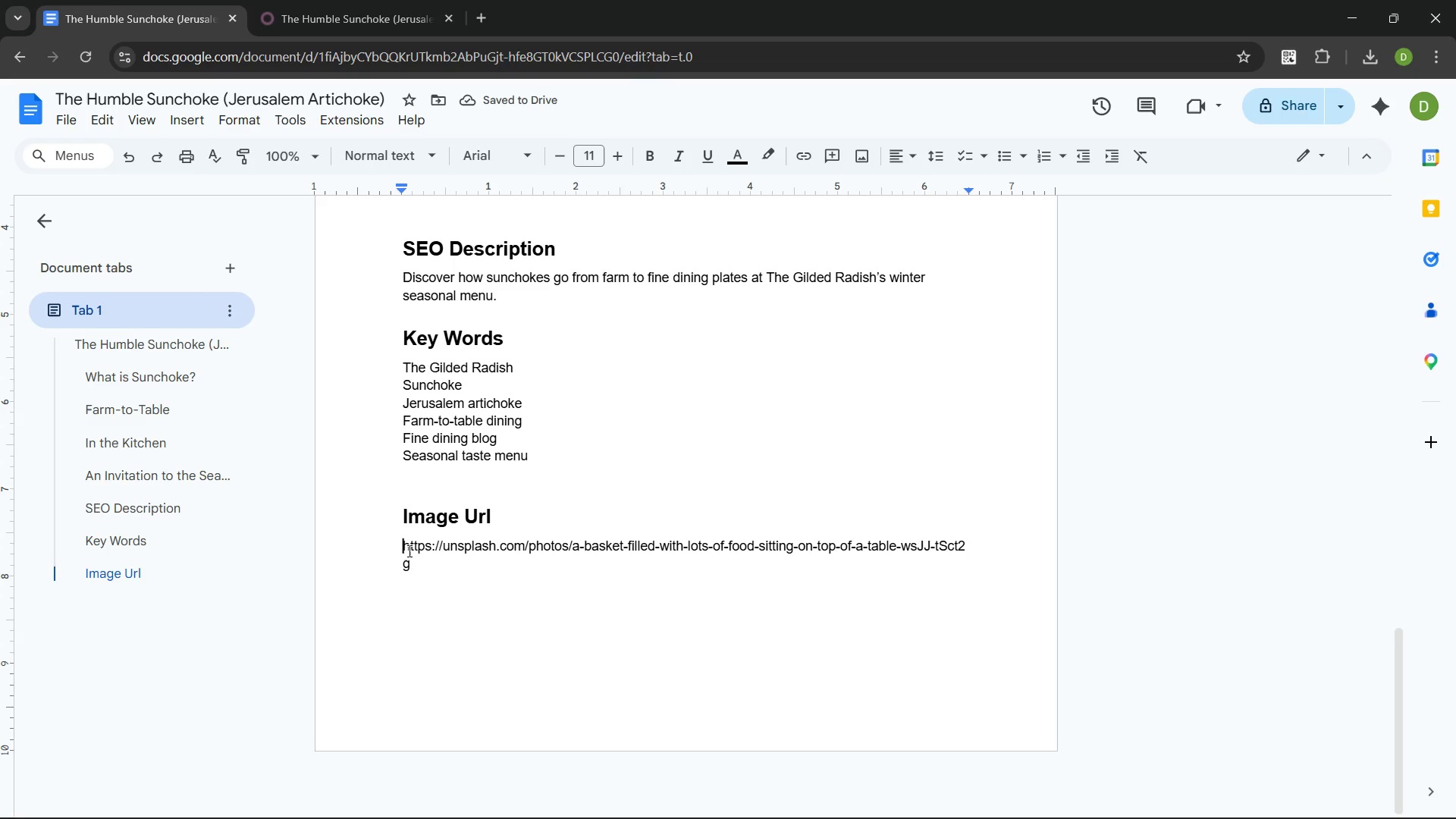 
type(Image 1 :)
key(Backspace)
key(Backspace)
type(: )
 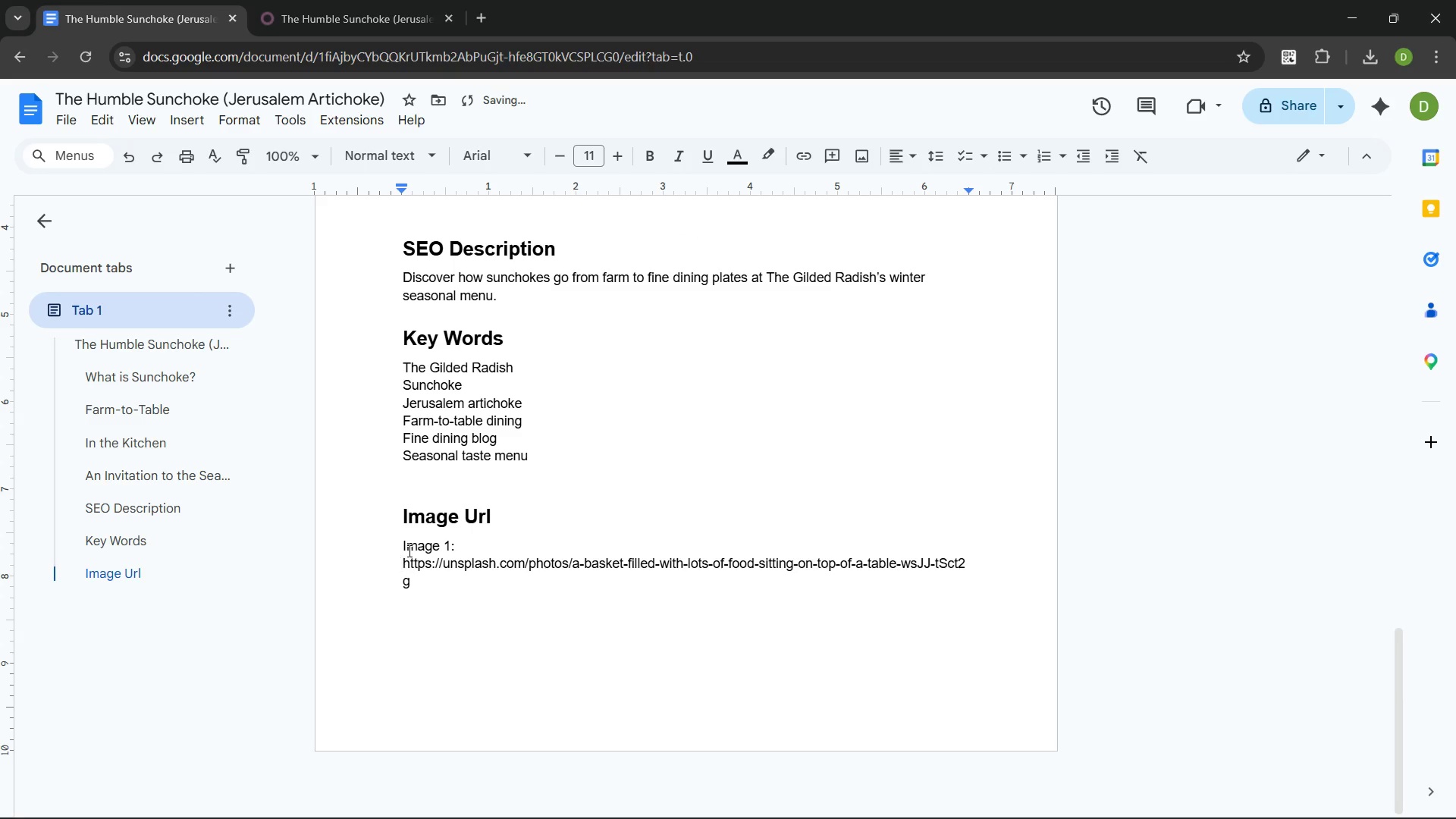 
left_click([443, 577])
 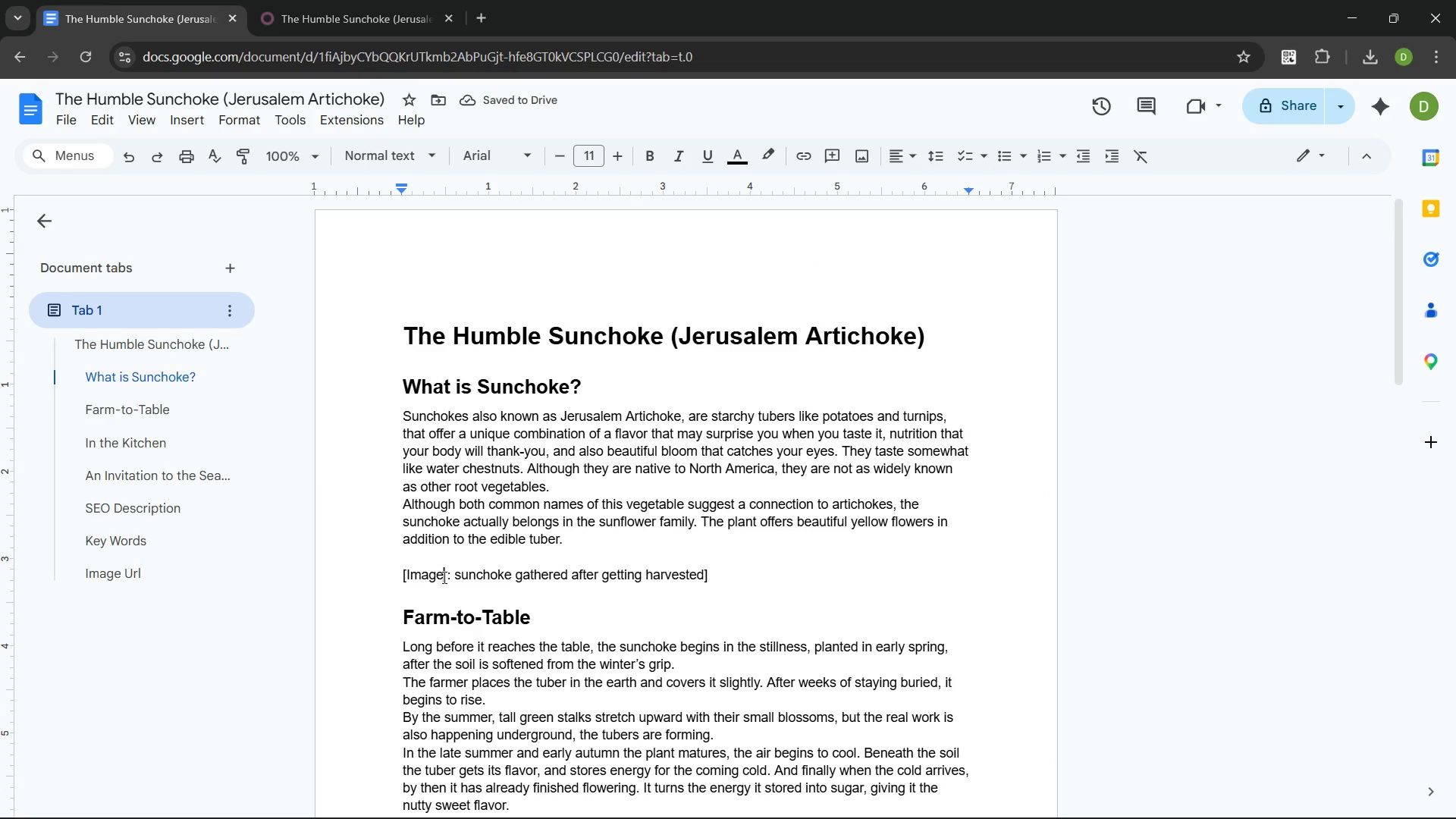 
key(Shift+ShiftLeft)
 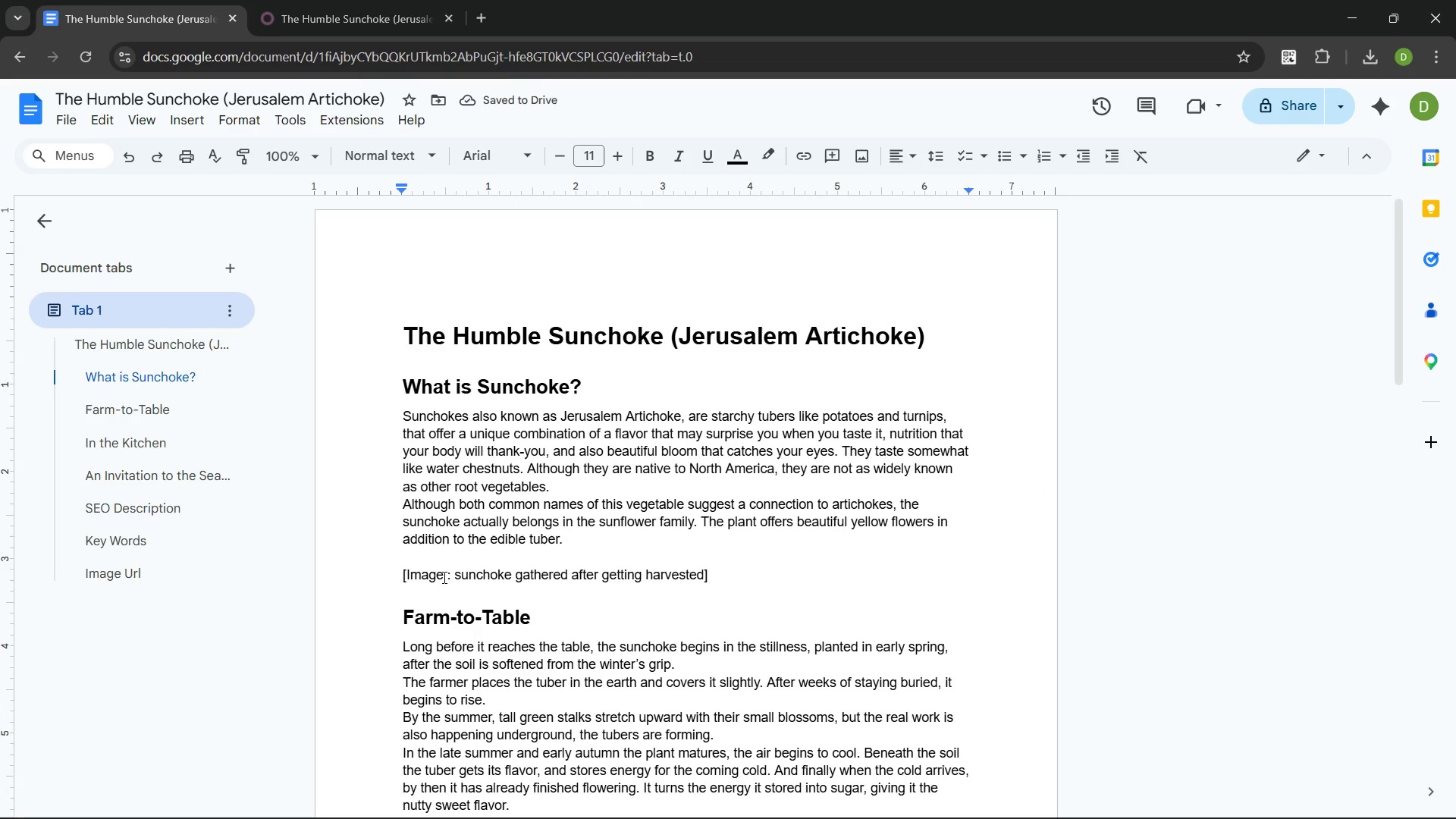 
key(1)
 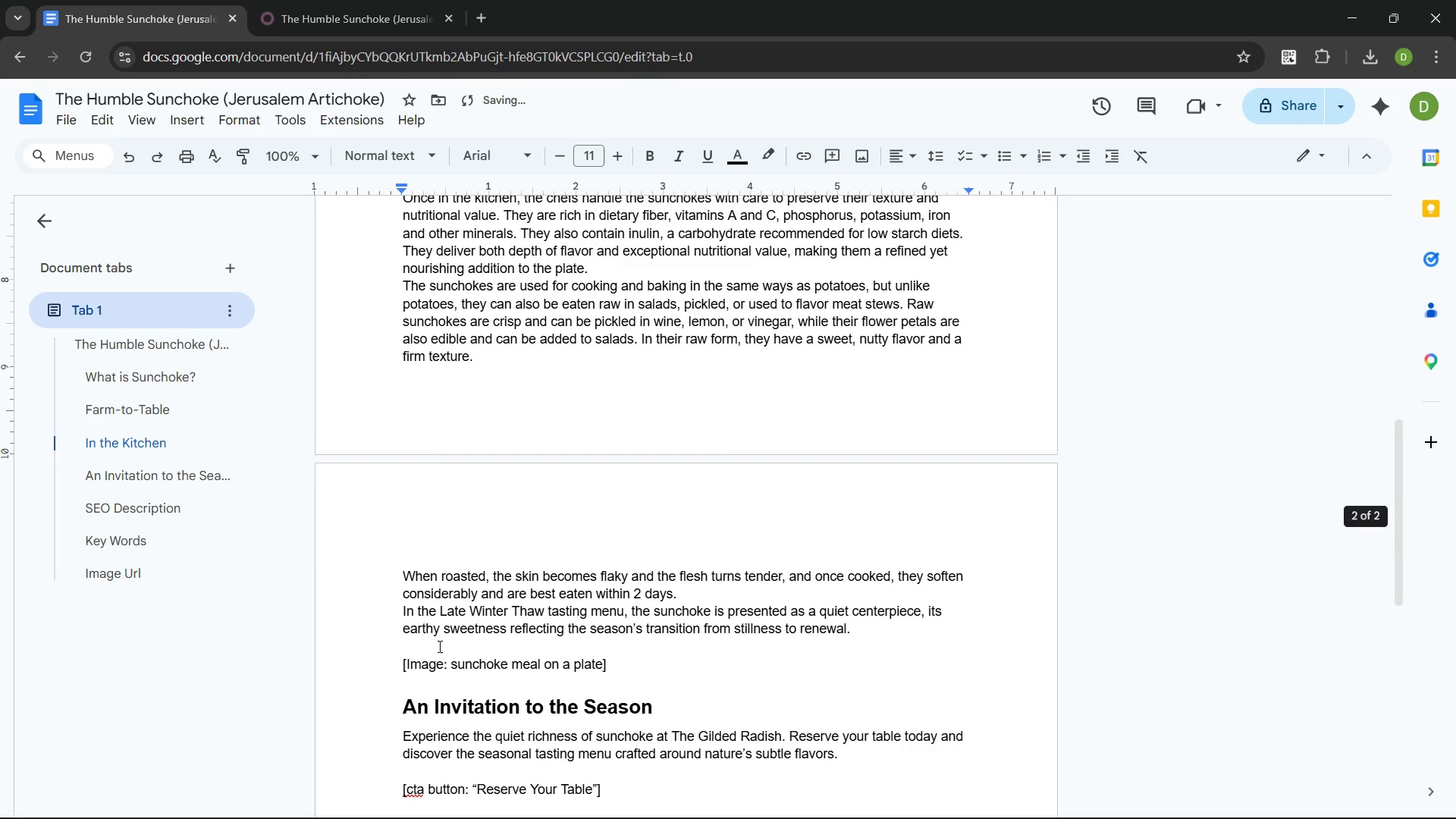 
left_click([442, 664])
 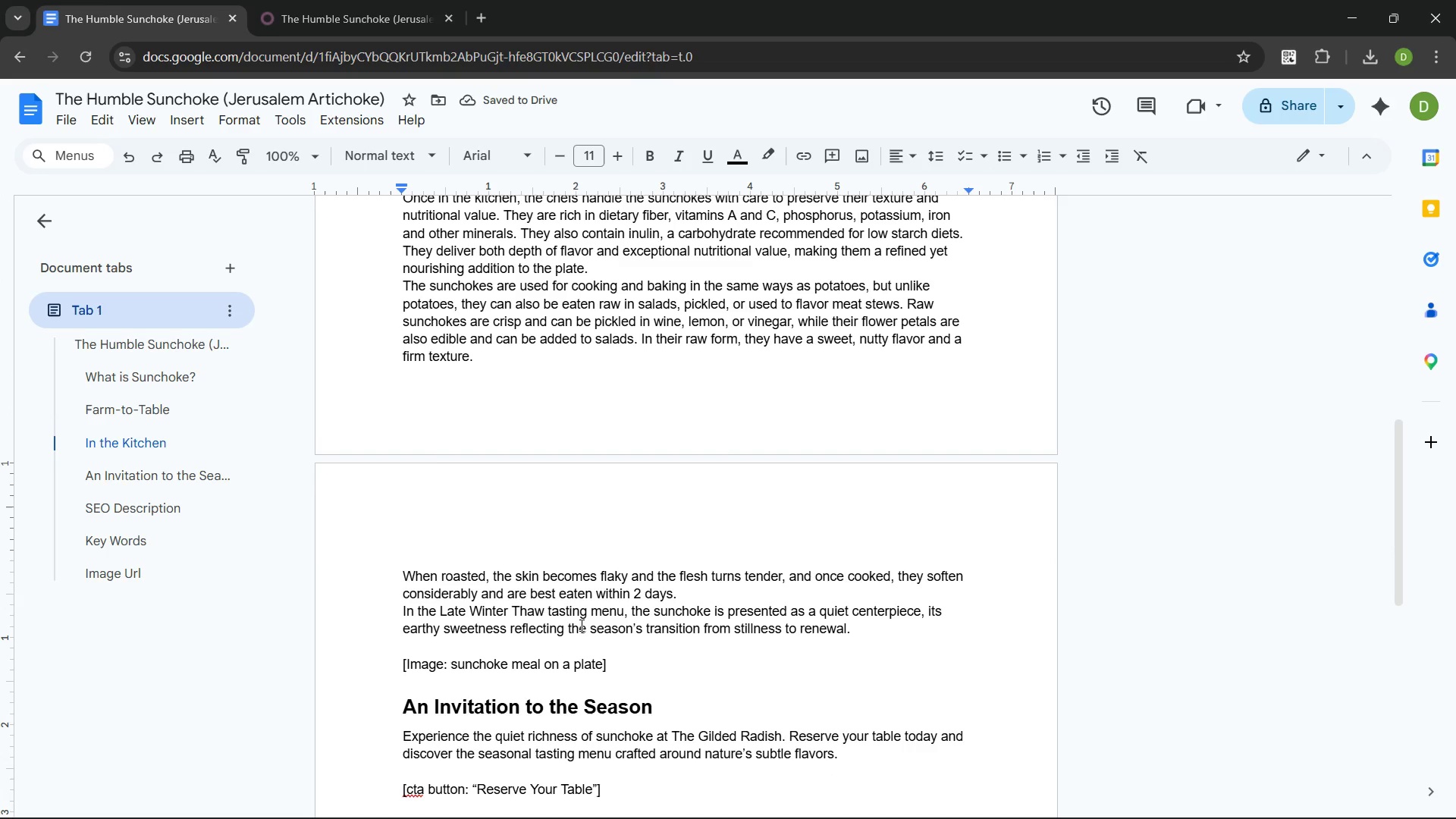 
key(1)
 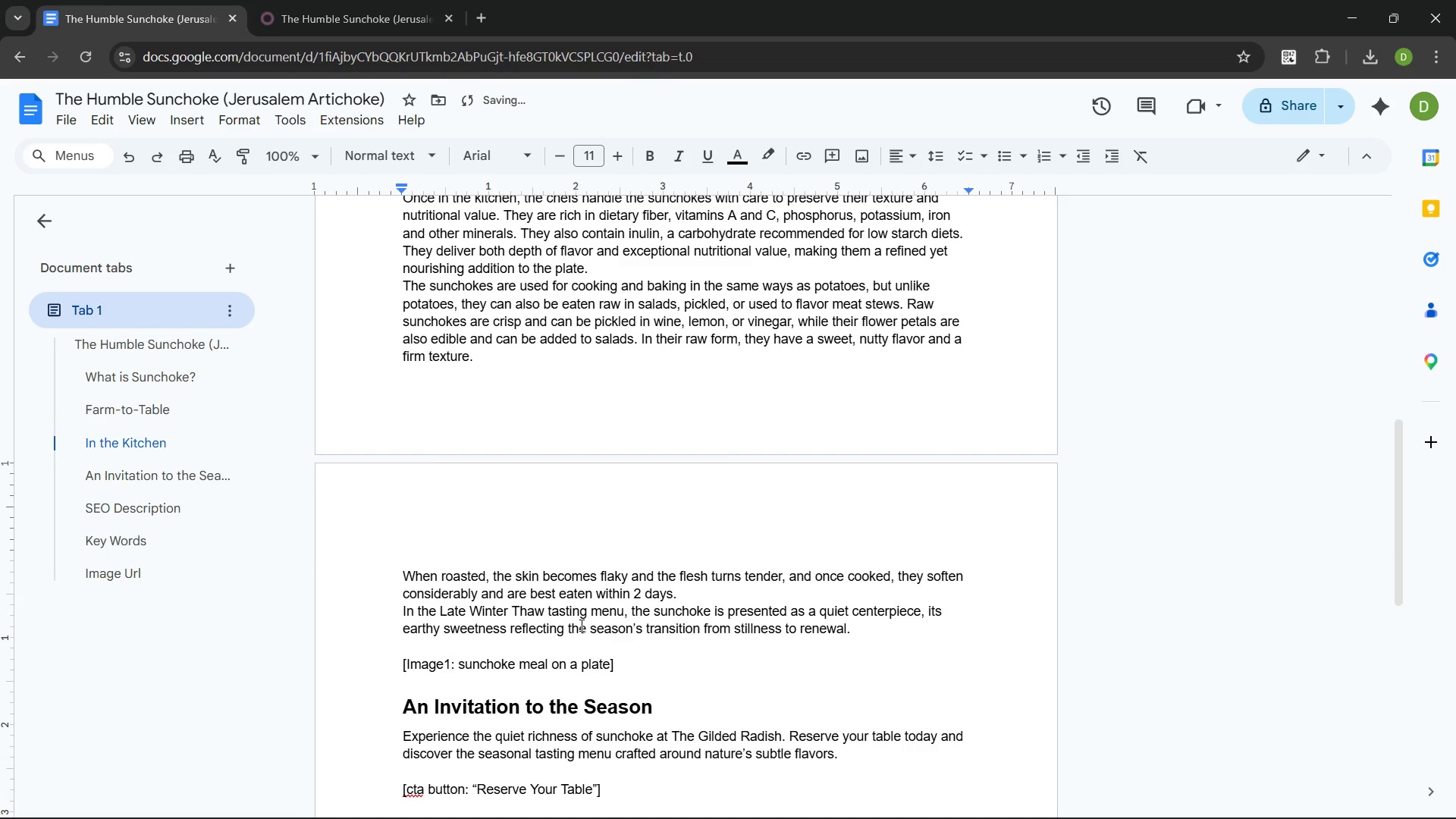 
key(Backspace)
 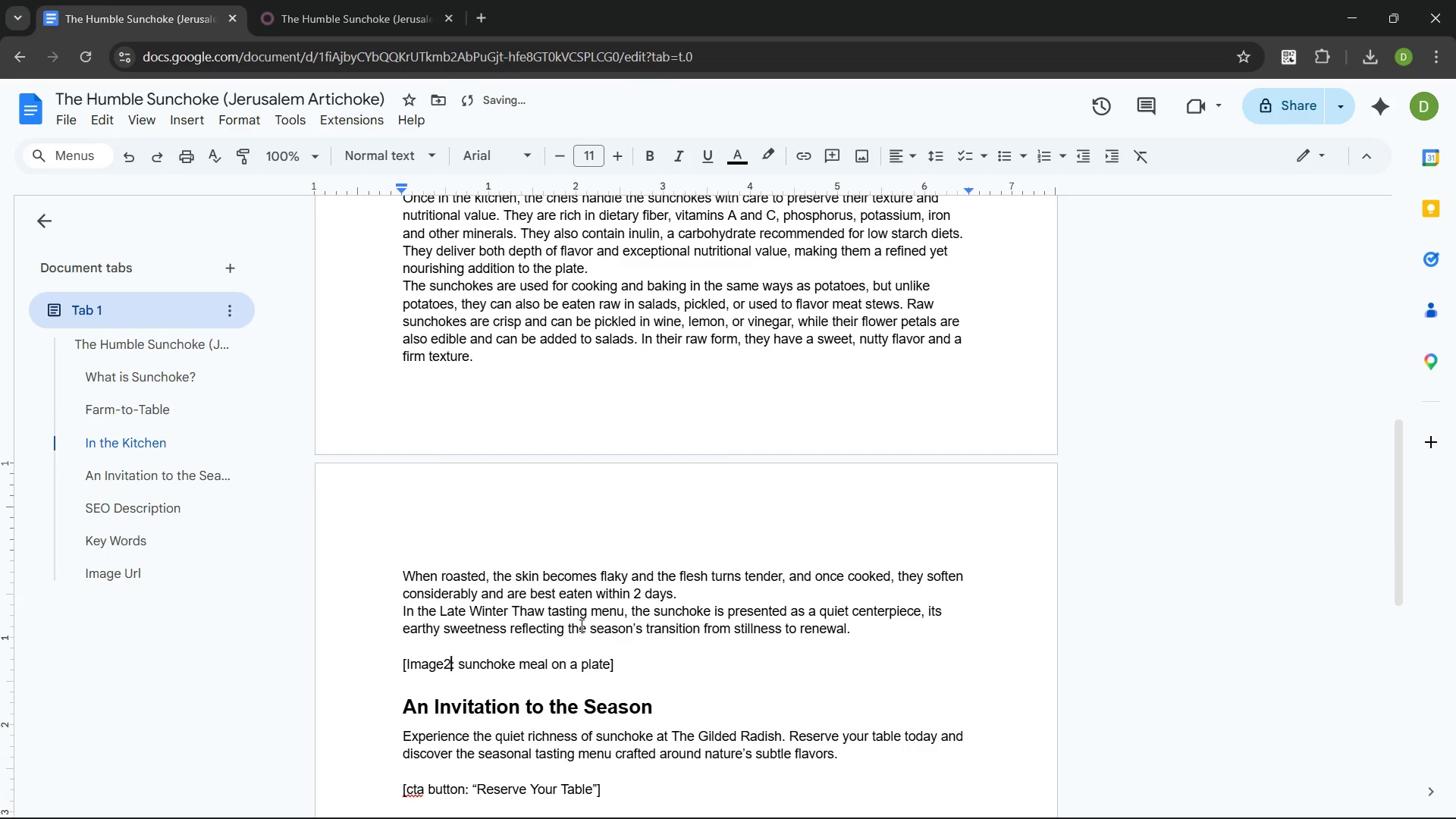 
key(2)
 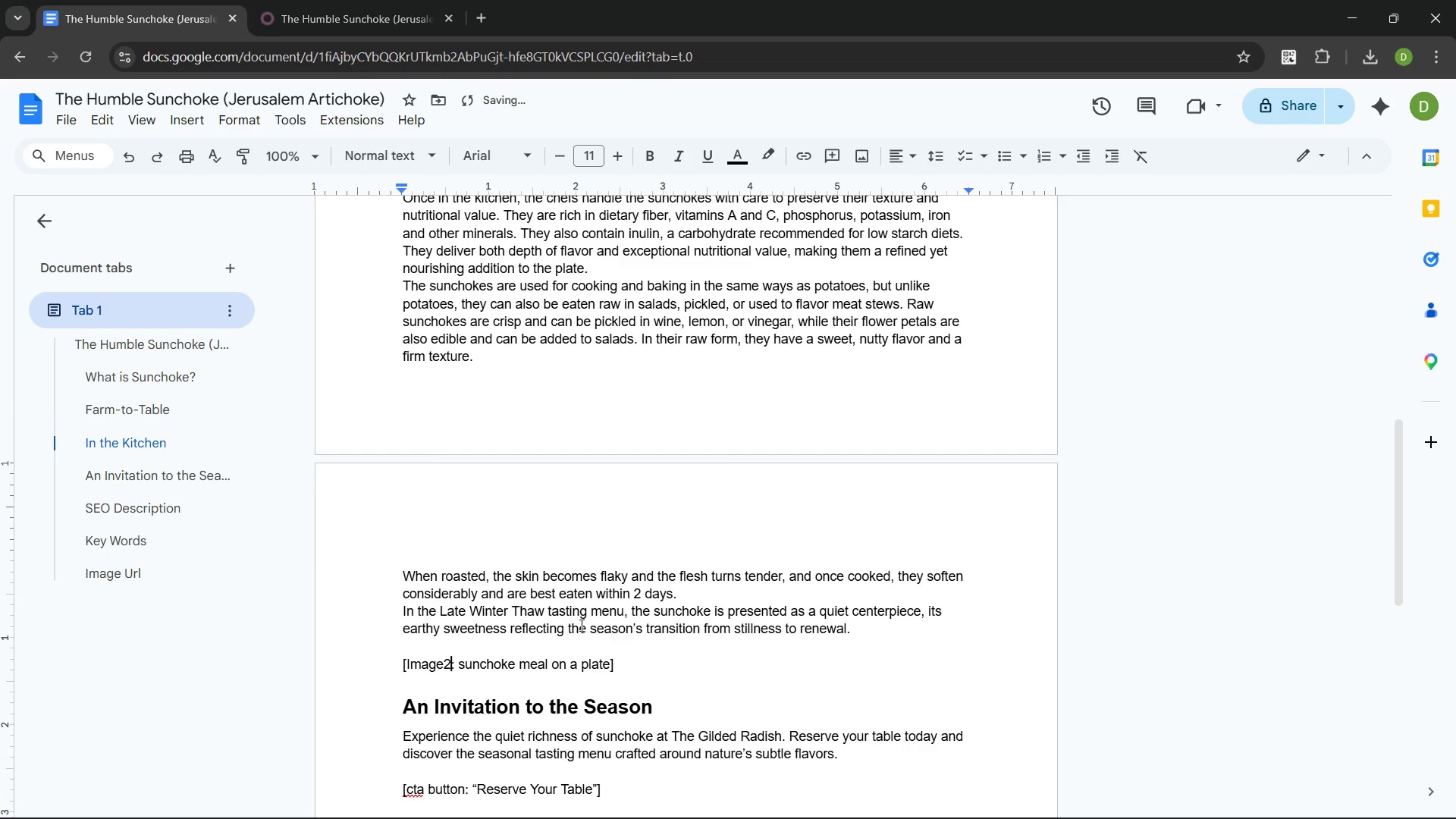 